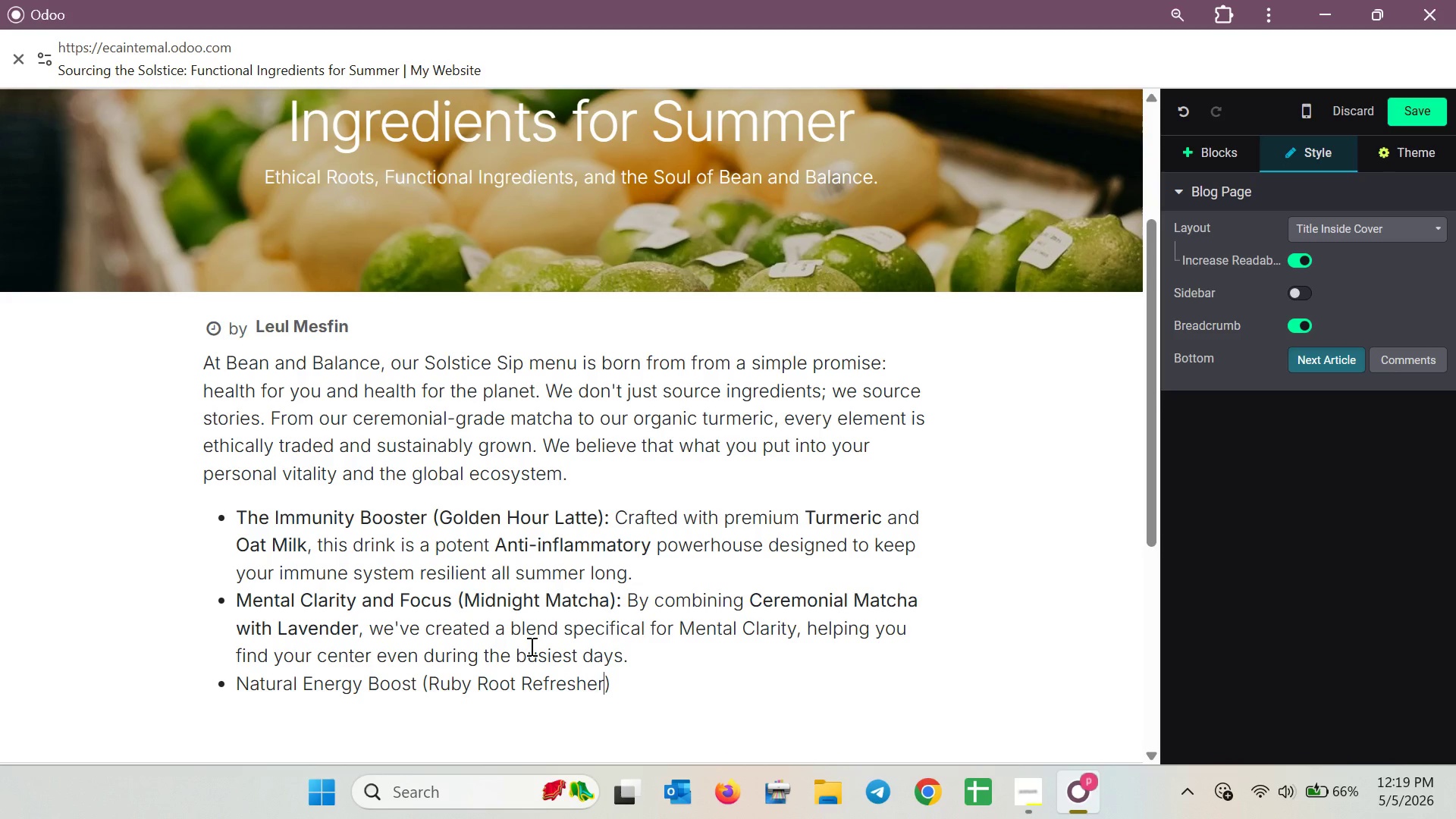 
key(ArrowRight)
 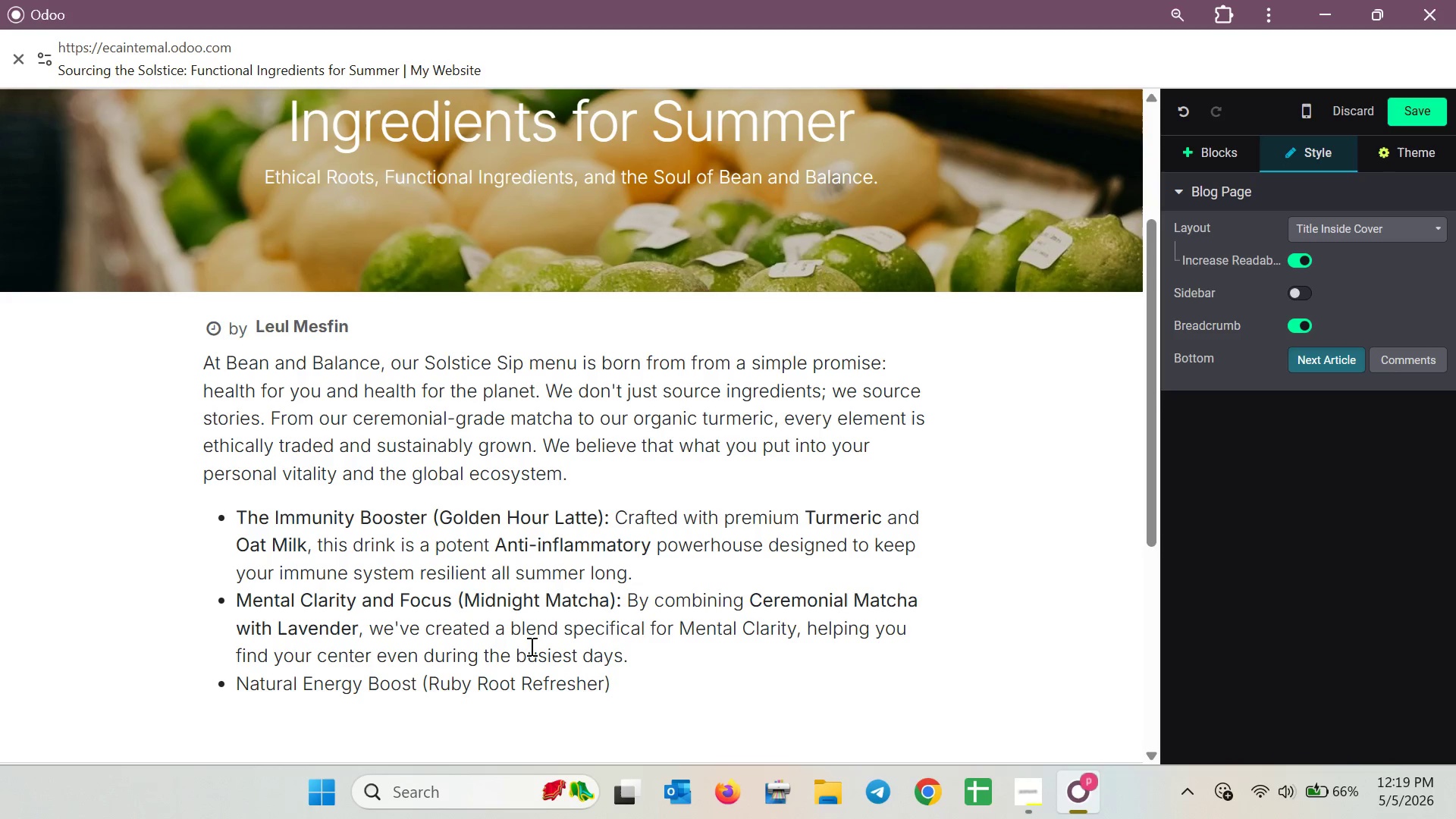 
key(ArrowRight)
 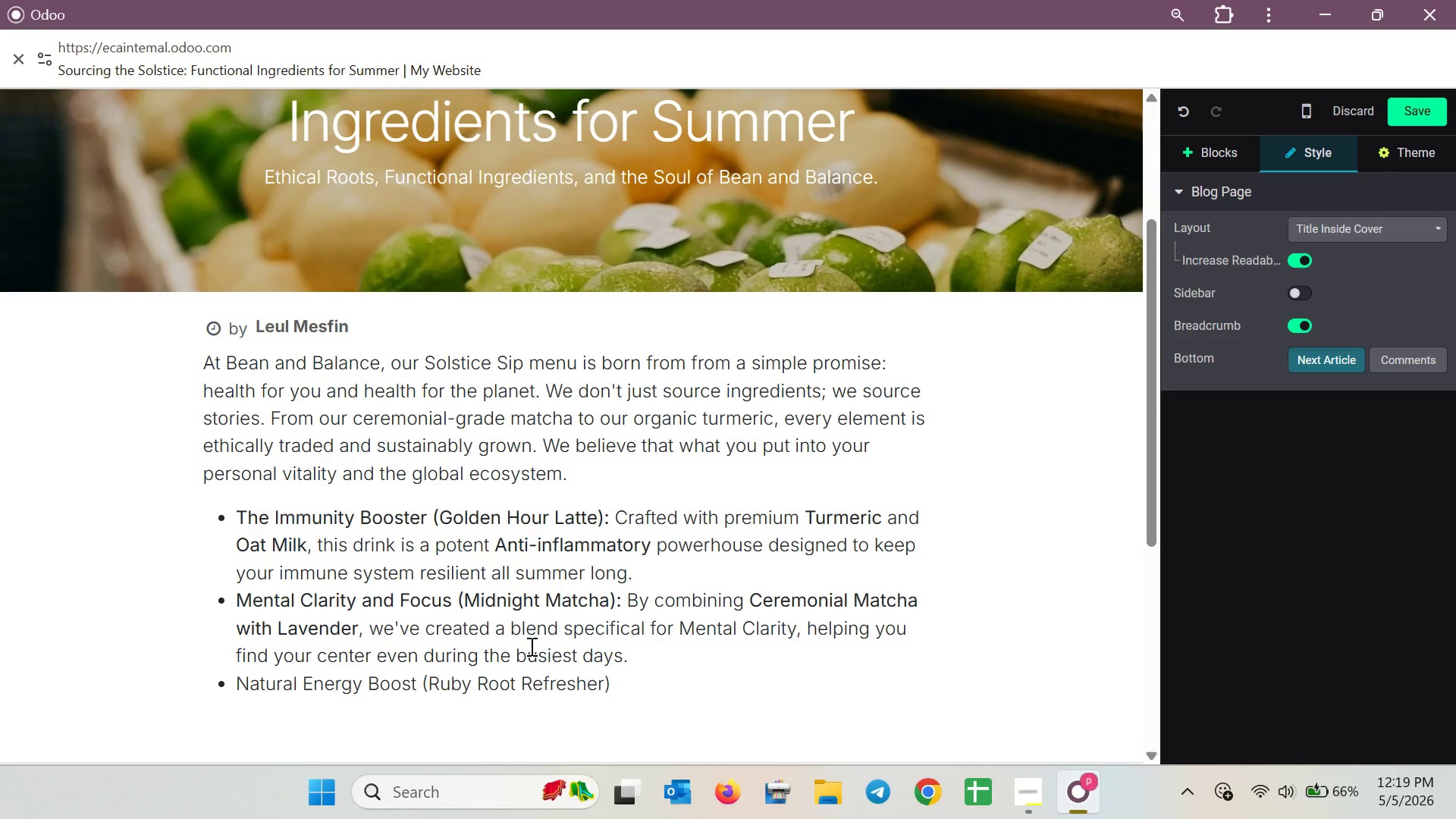 
type(: Powered by the natural nitrates in Beer)
key(Backspace)
type(troot )
 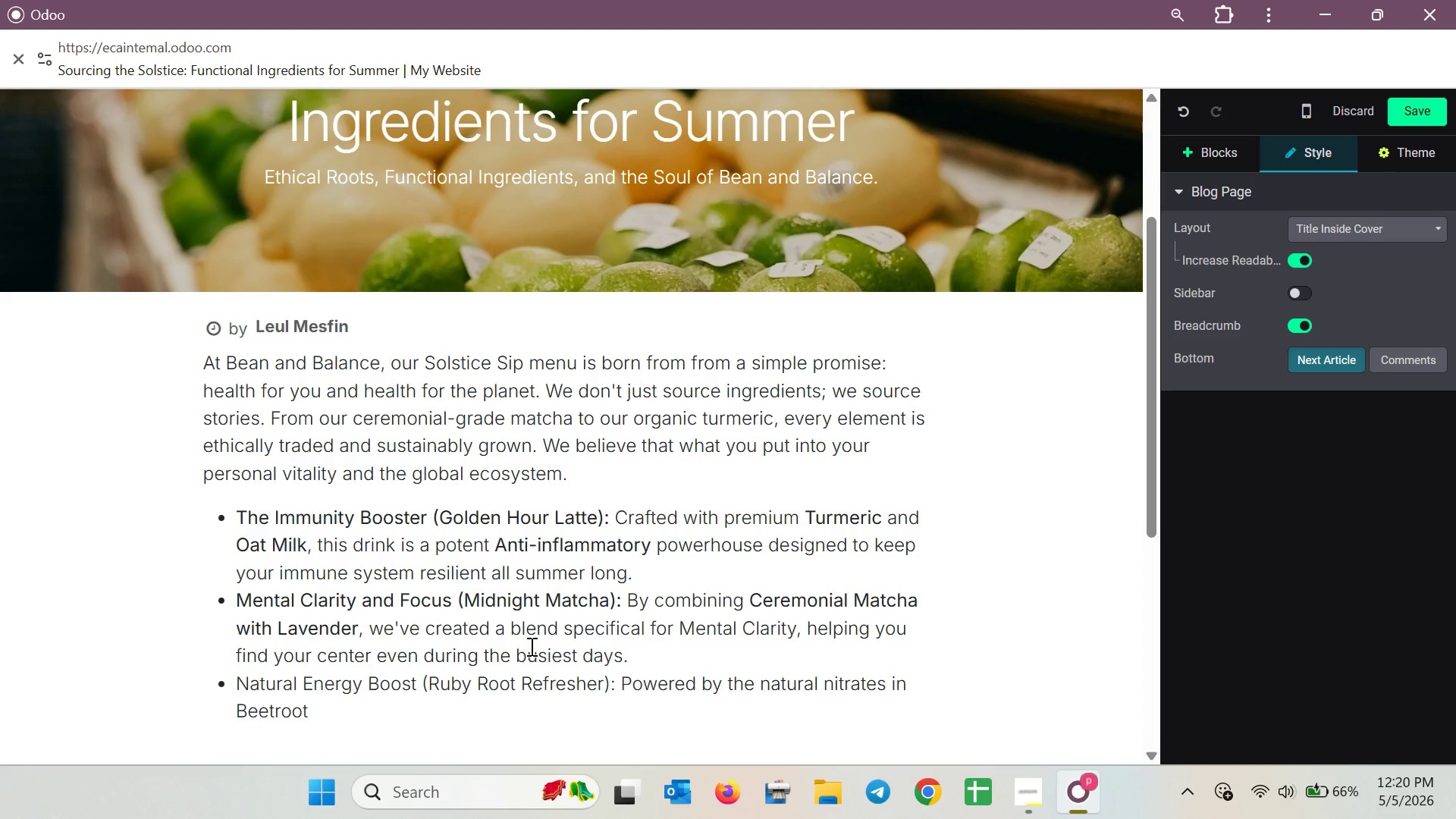 
left_click_drag(start_coordinate=[622, 690], to_coordinate=[223, 692])
 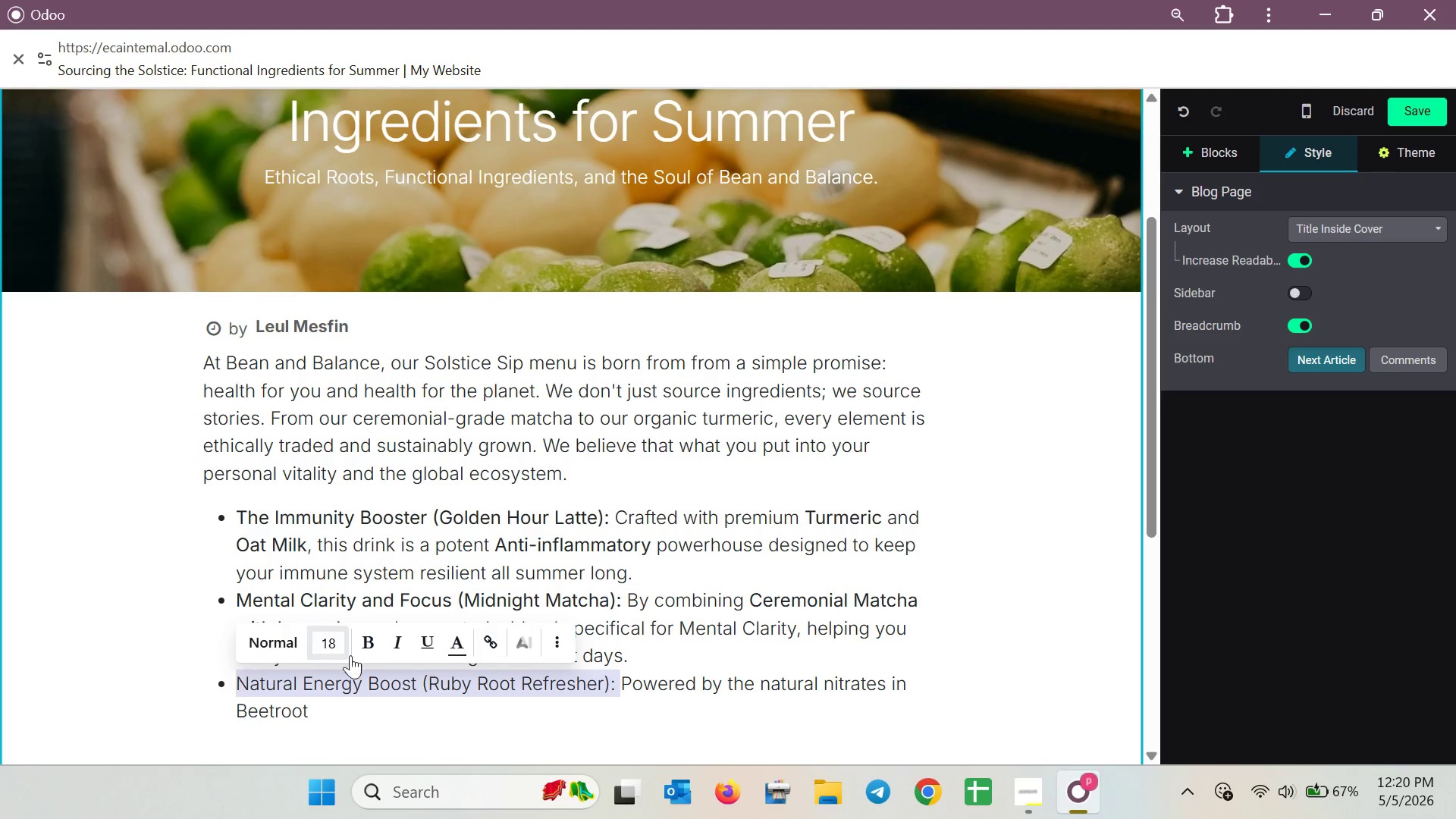 
left_click([360, 655])
 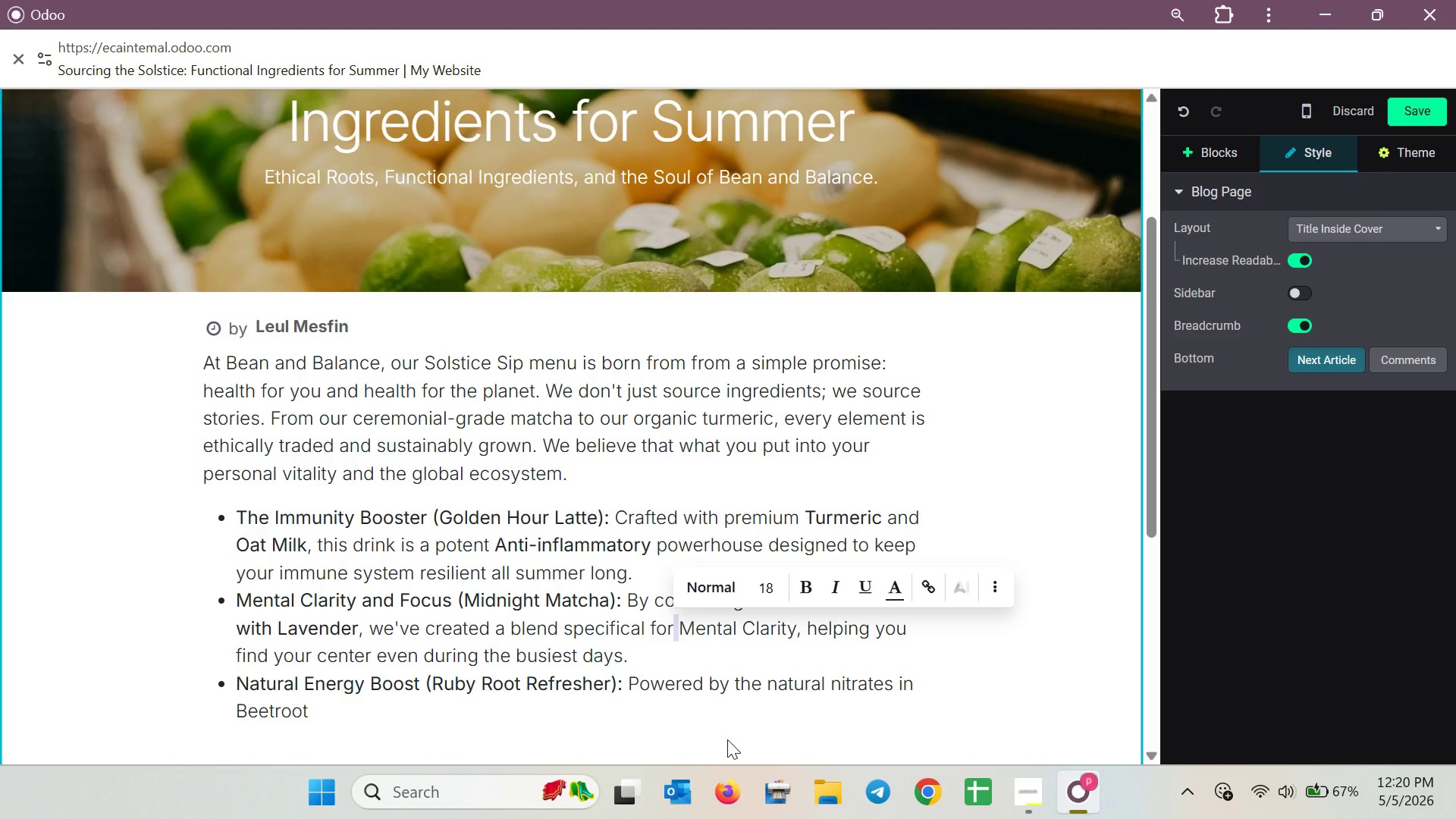 
wait(5.34)
 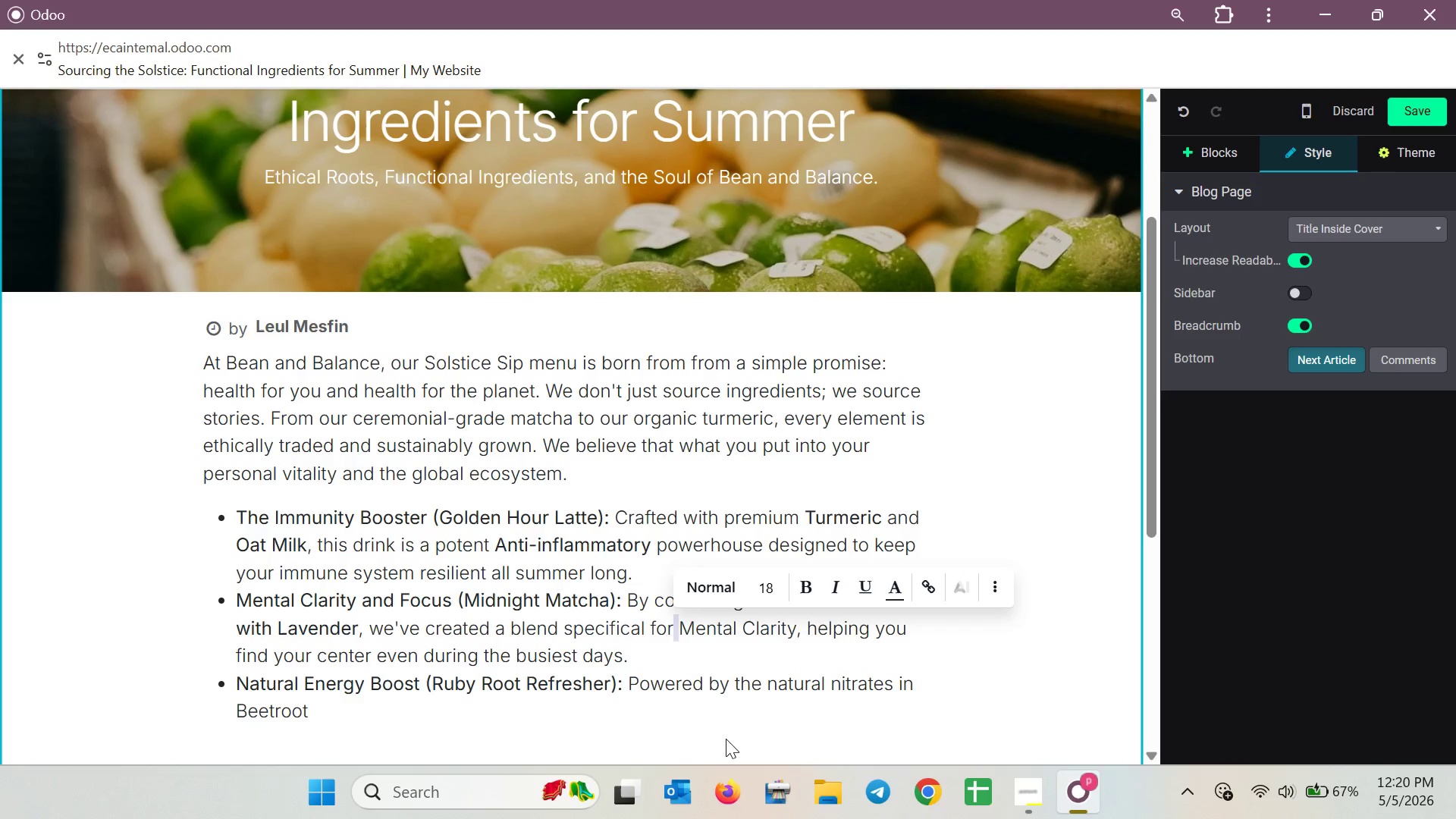 
left_click([701, 642])
 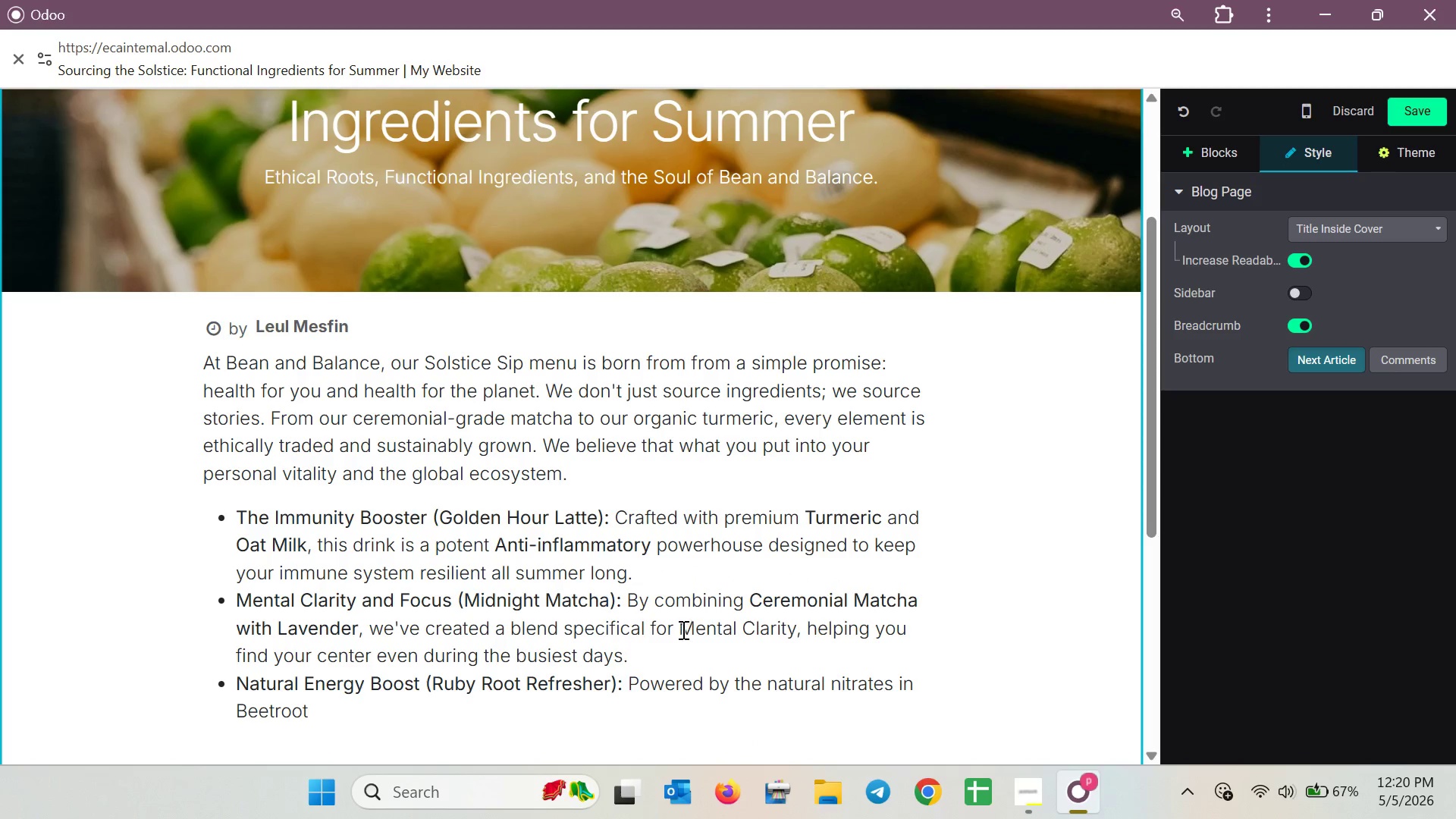 
left_click_drag(start_coordinate=[682, 629], to_coordinate=[795, 628])
 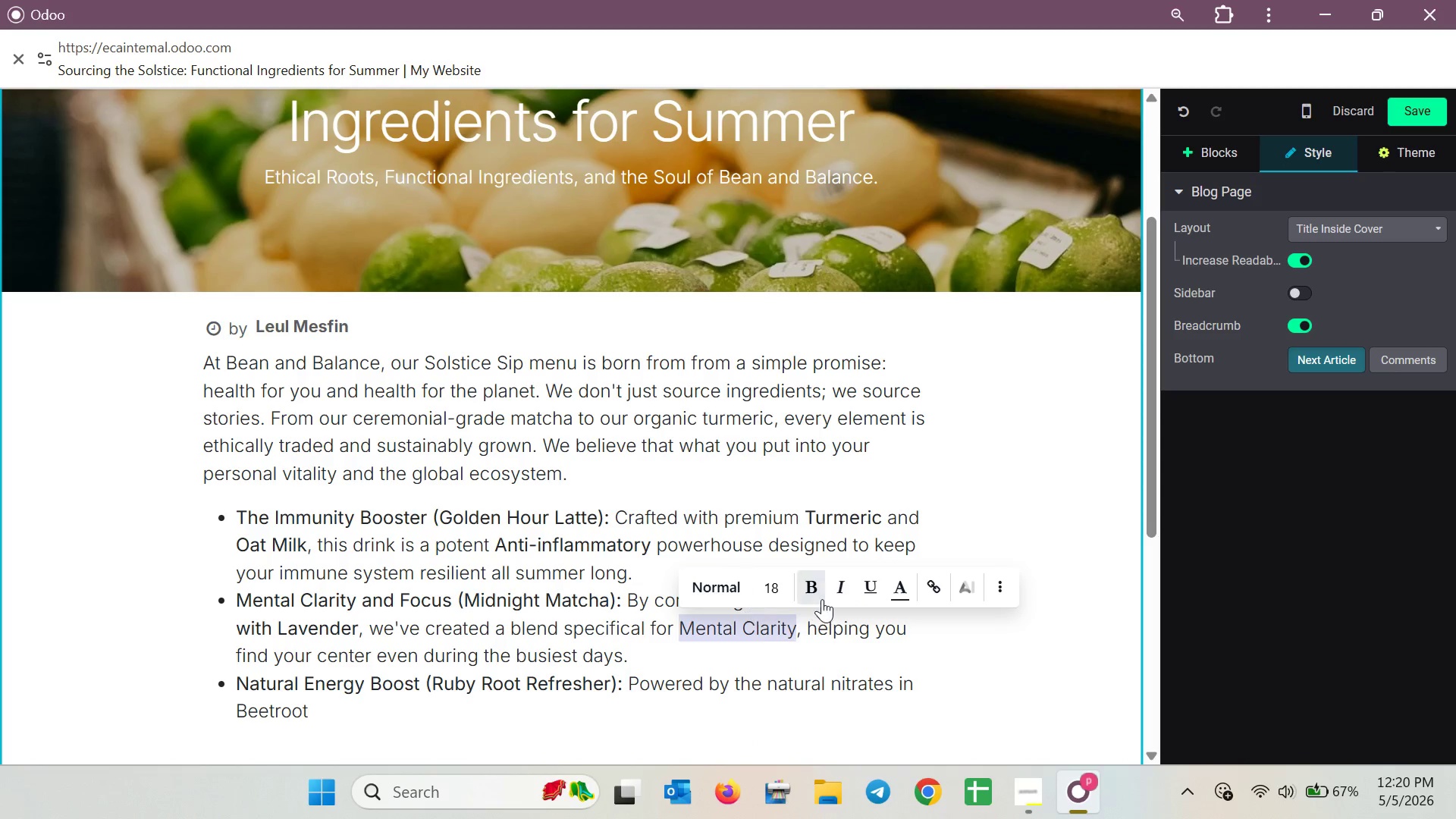 
left_click([822, 599])
 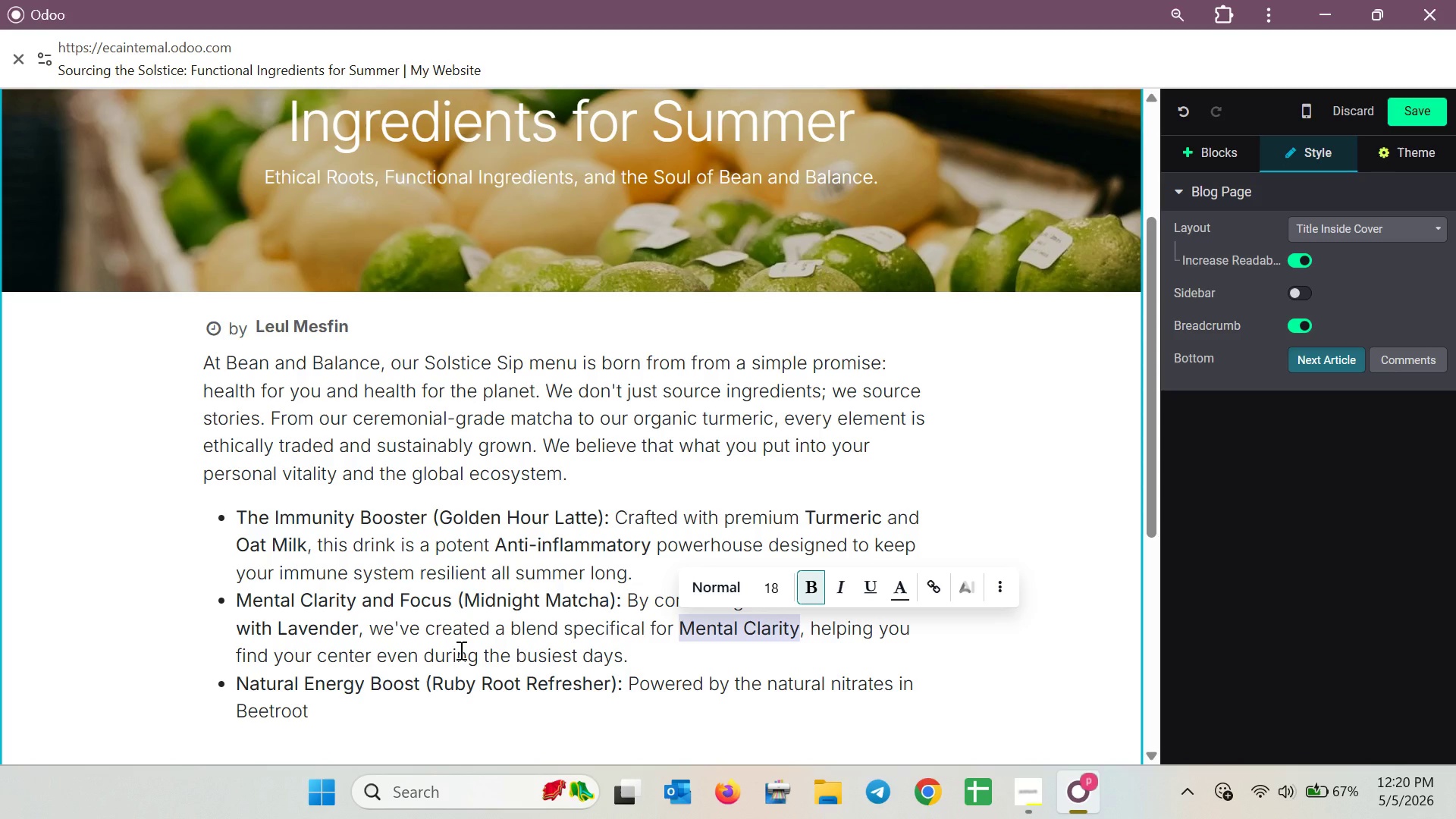 
wait(16.78)
 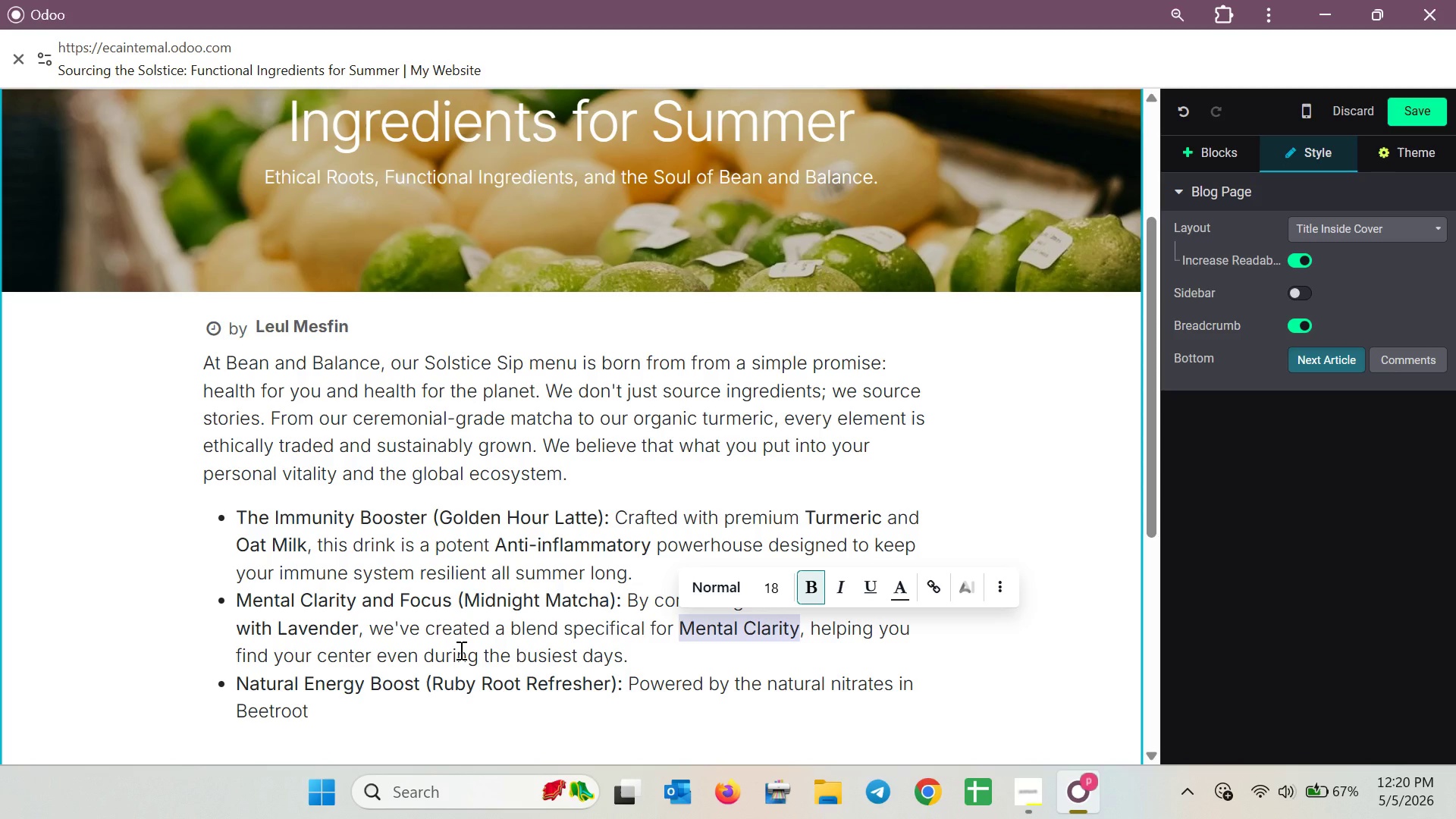 
left_click_drag(start_coordinate=[271, 632], to_coordinate=[237, 633])
 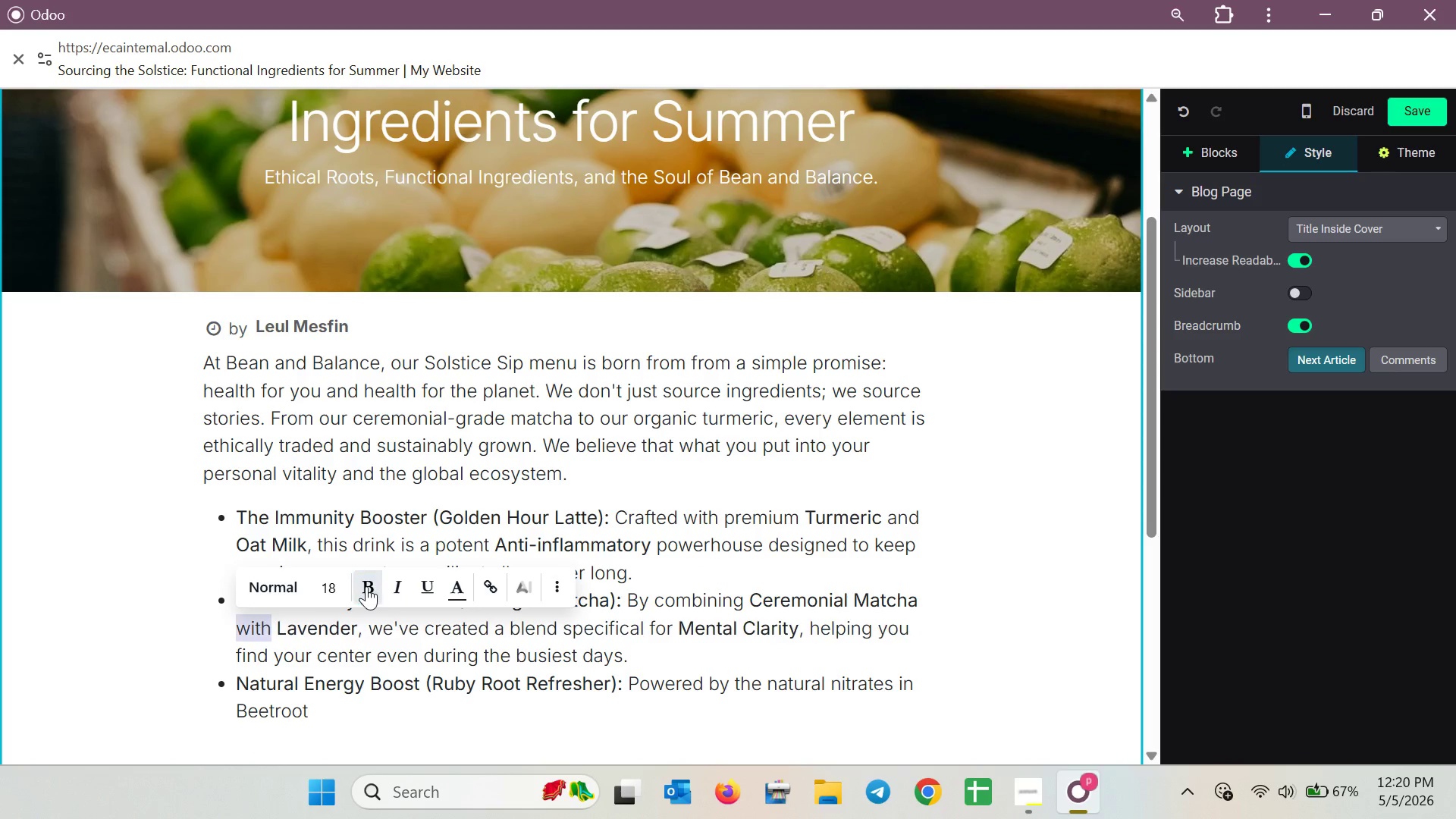 
double_click([461, 647])
 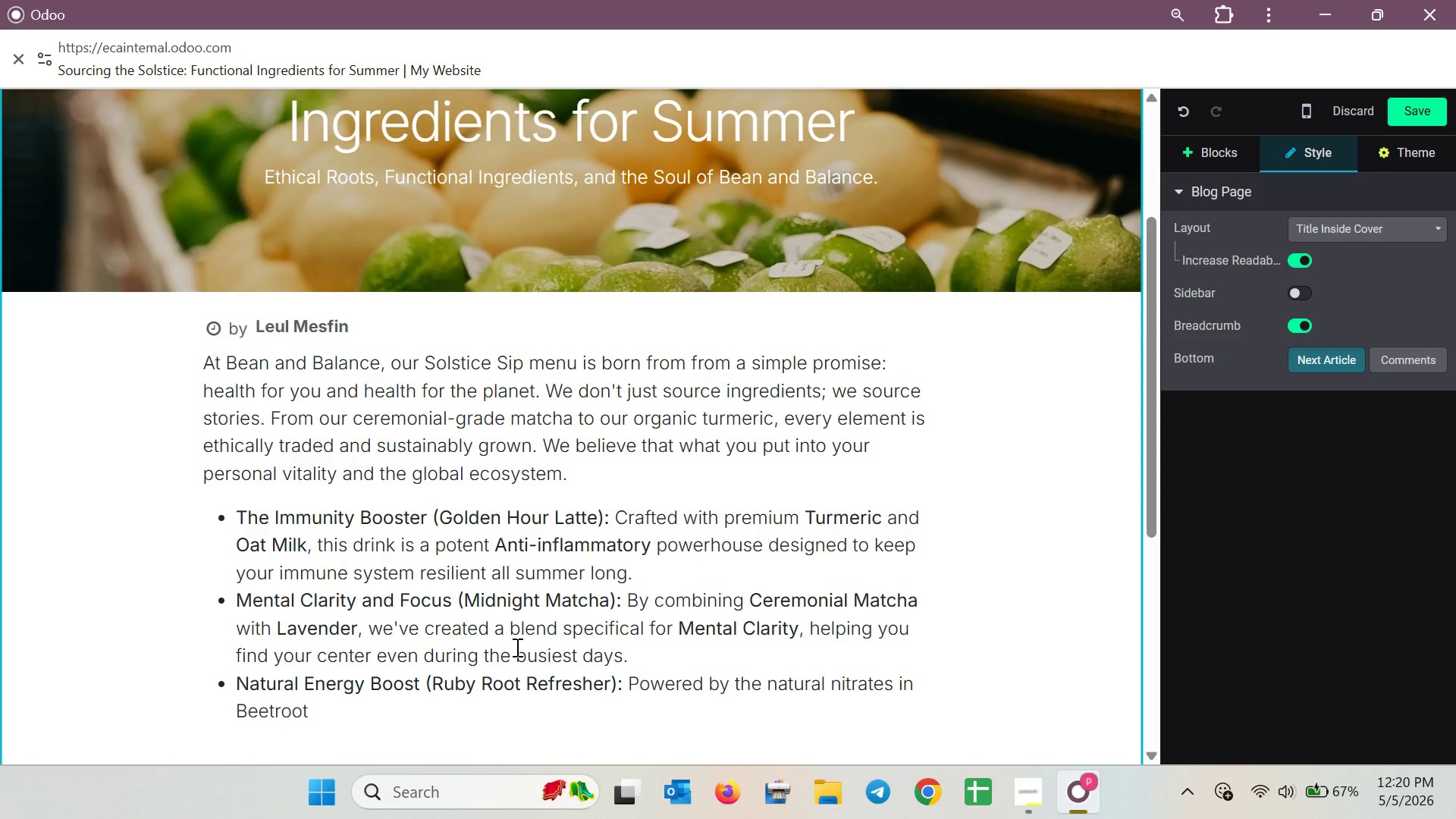 
left_click([396, 729])
 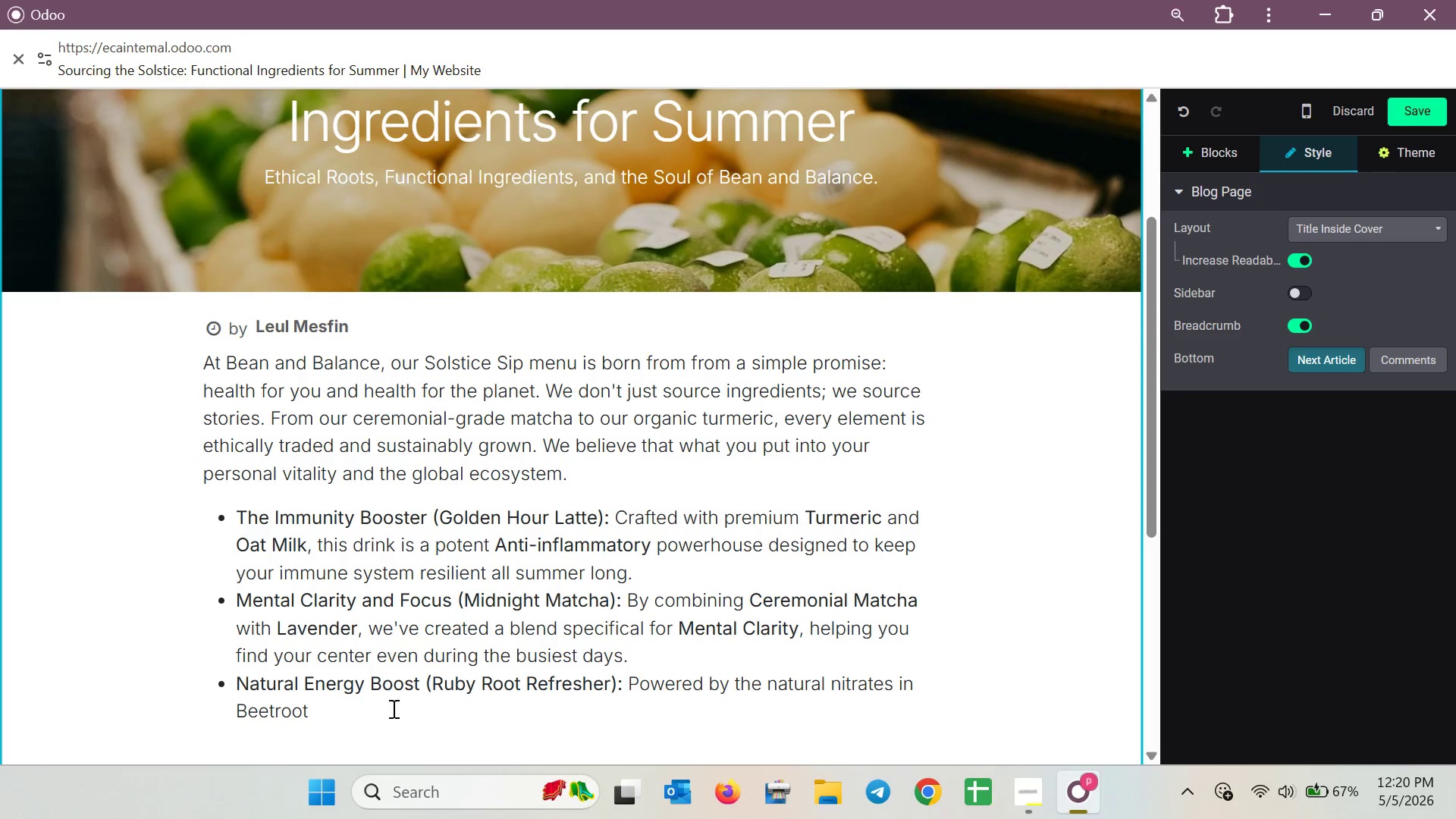 
left_click([392, 708])
 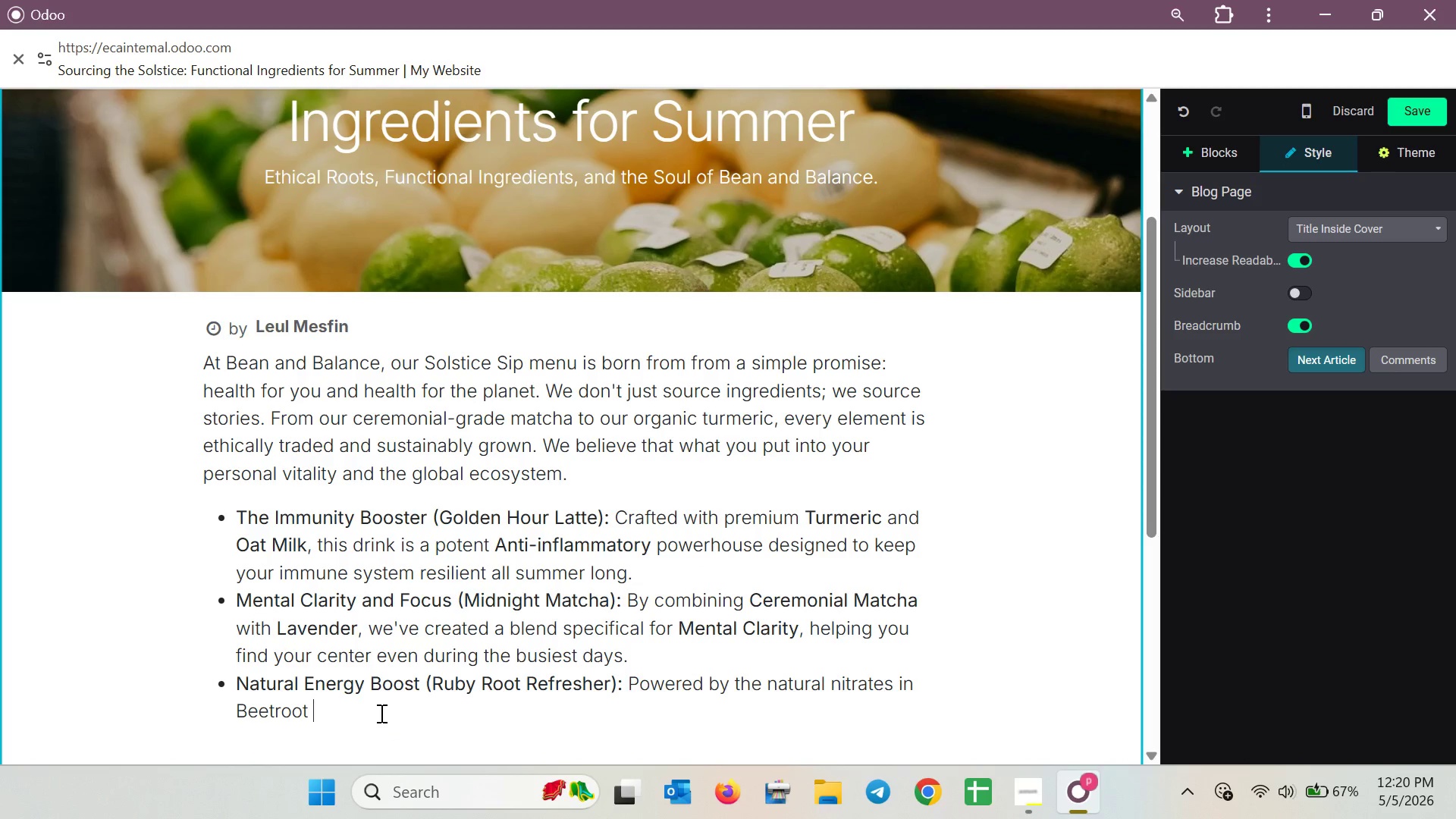 
type(and the zest of Ginger, this refre)
key(Backspace)
key(Backspace)
type(resh )
key(Backspace)
type(er provides a su)
 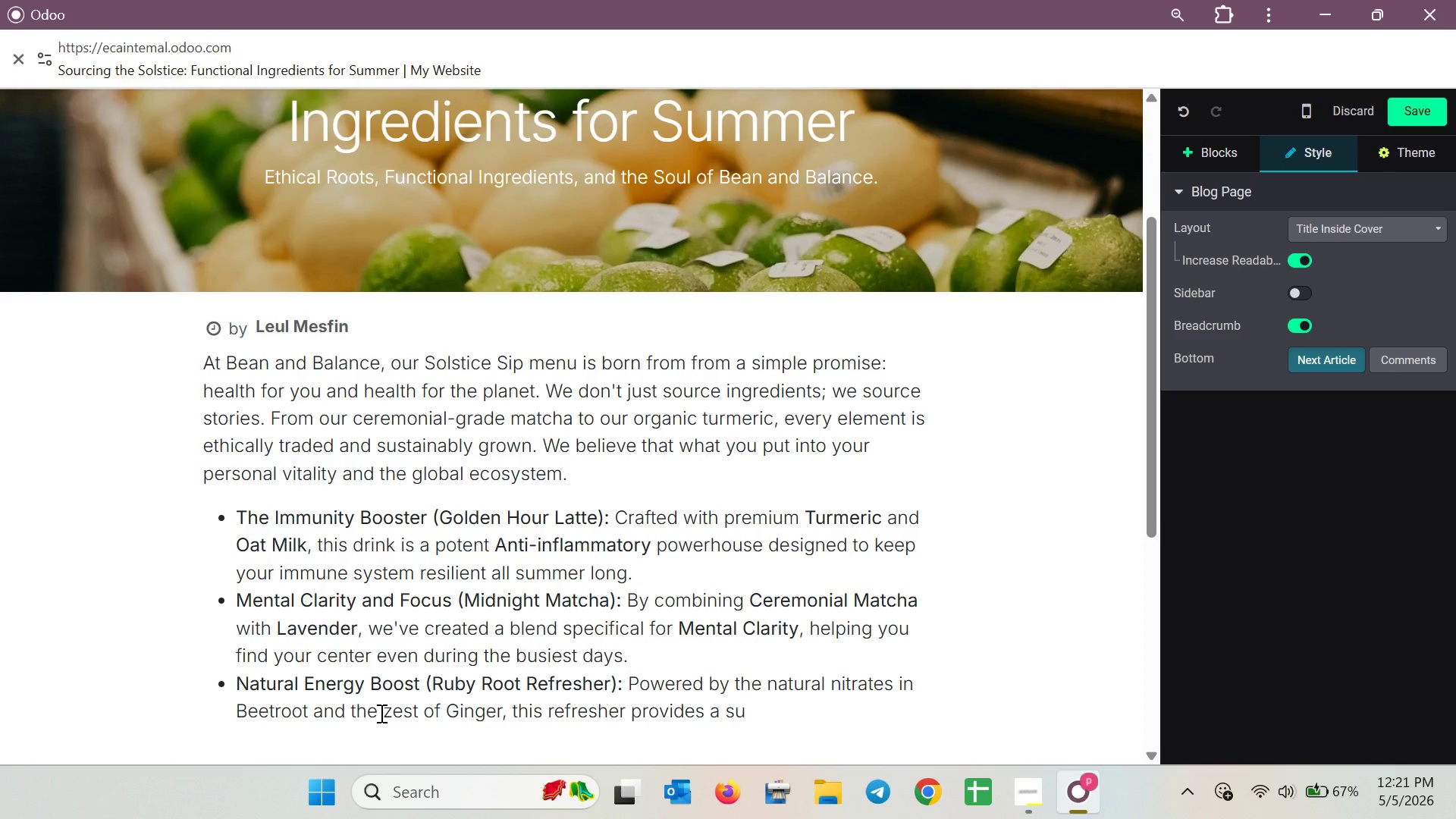 
left_click_drag(start_coordinate=[307, 711], to_coordinate=[240, 710])
 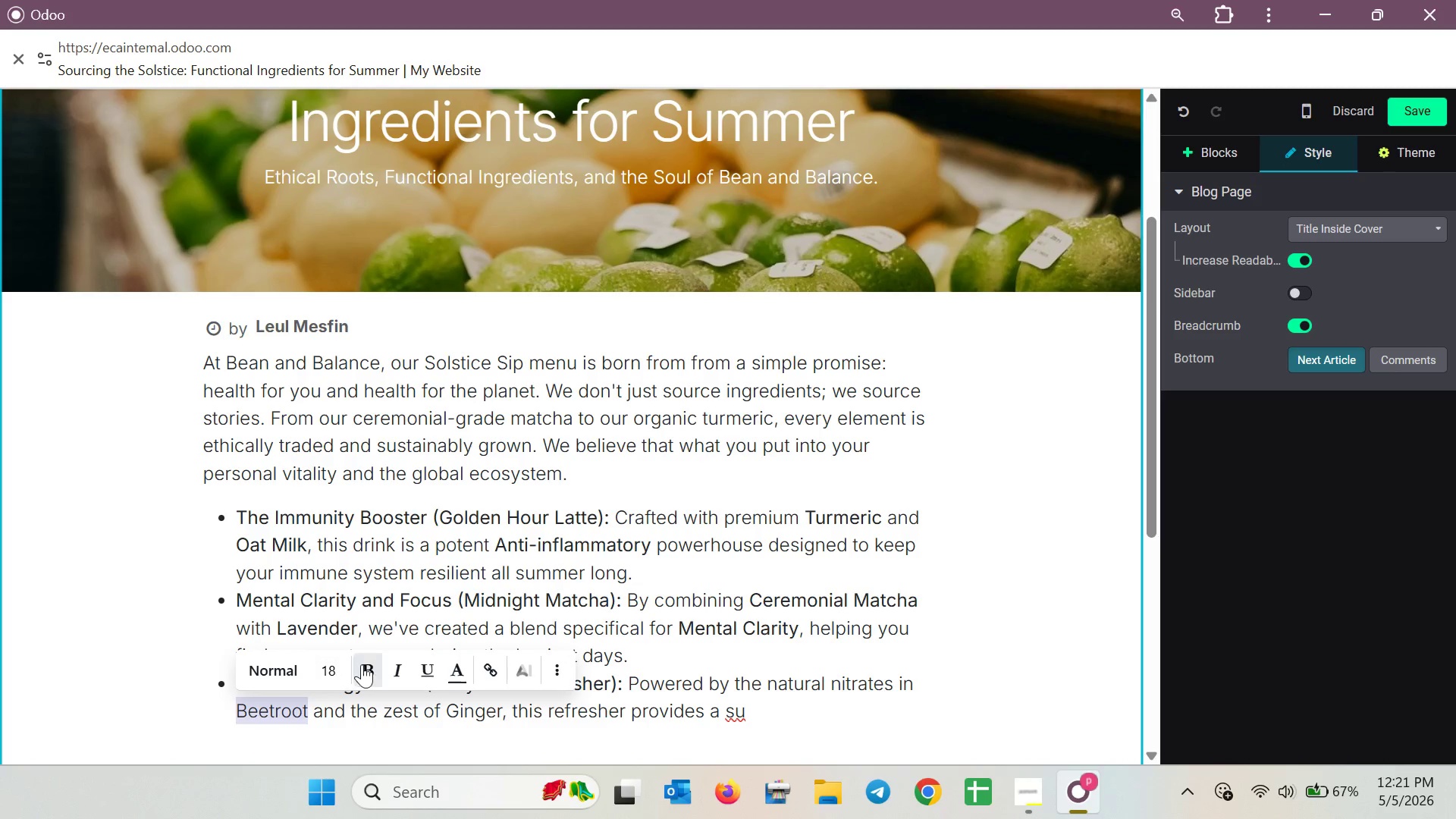 
left_click([364, 664])
 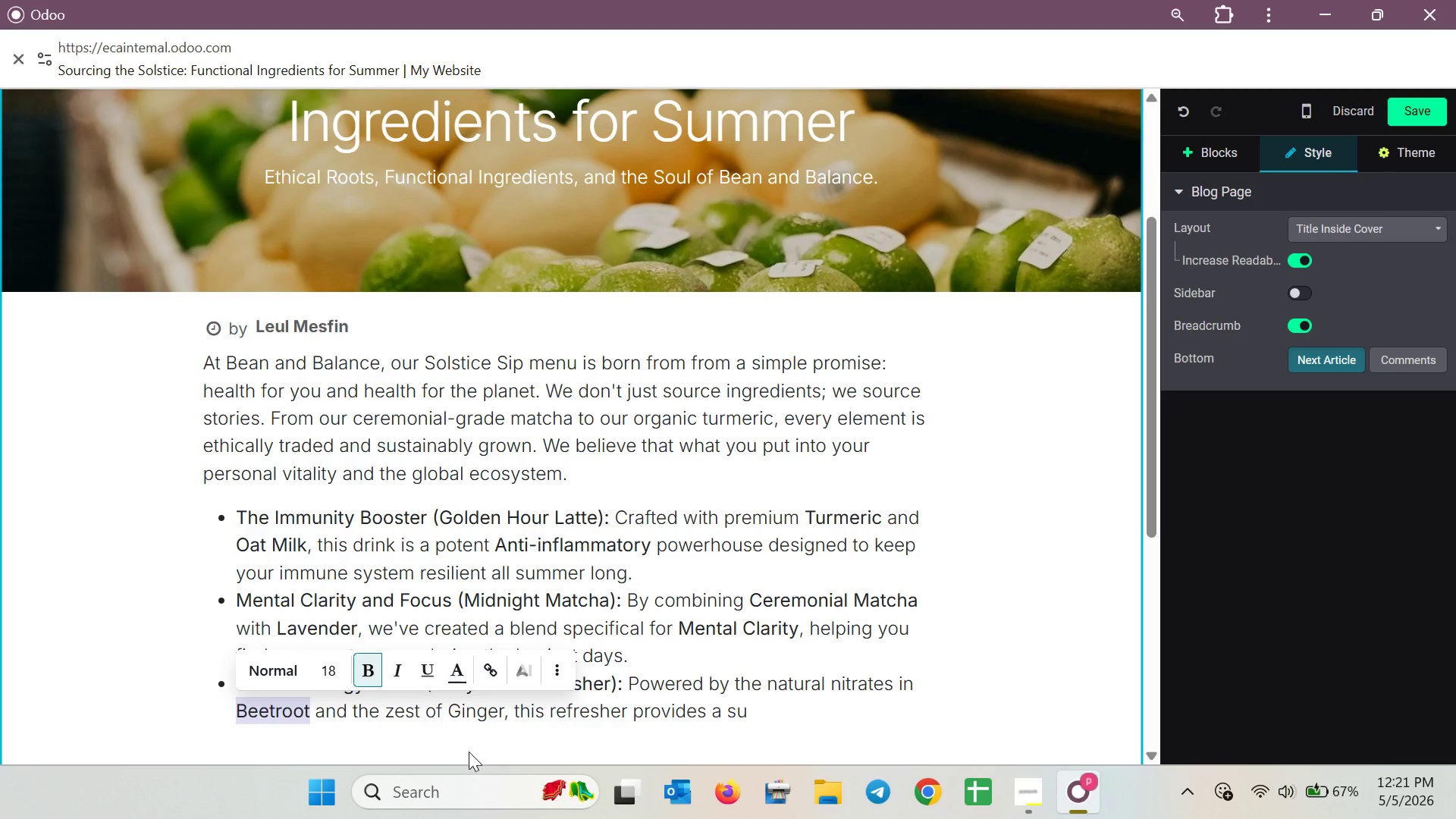 
left_click([469, 750])
 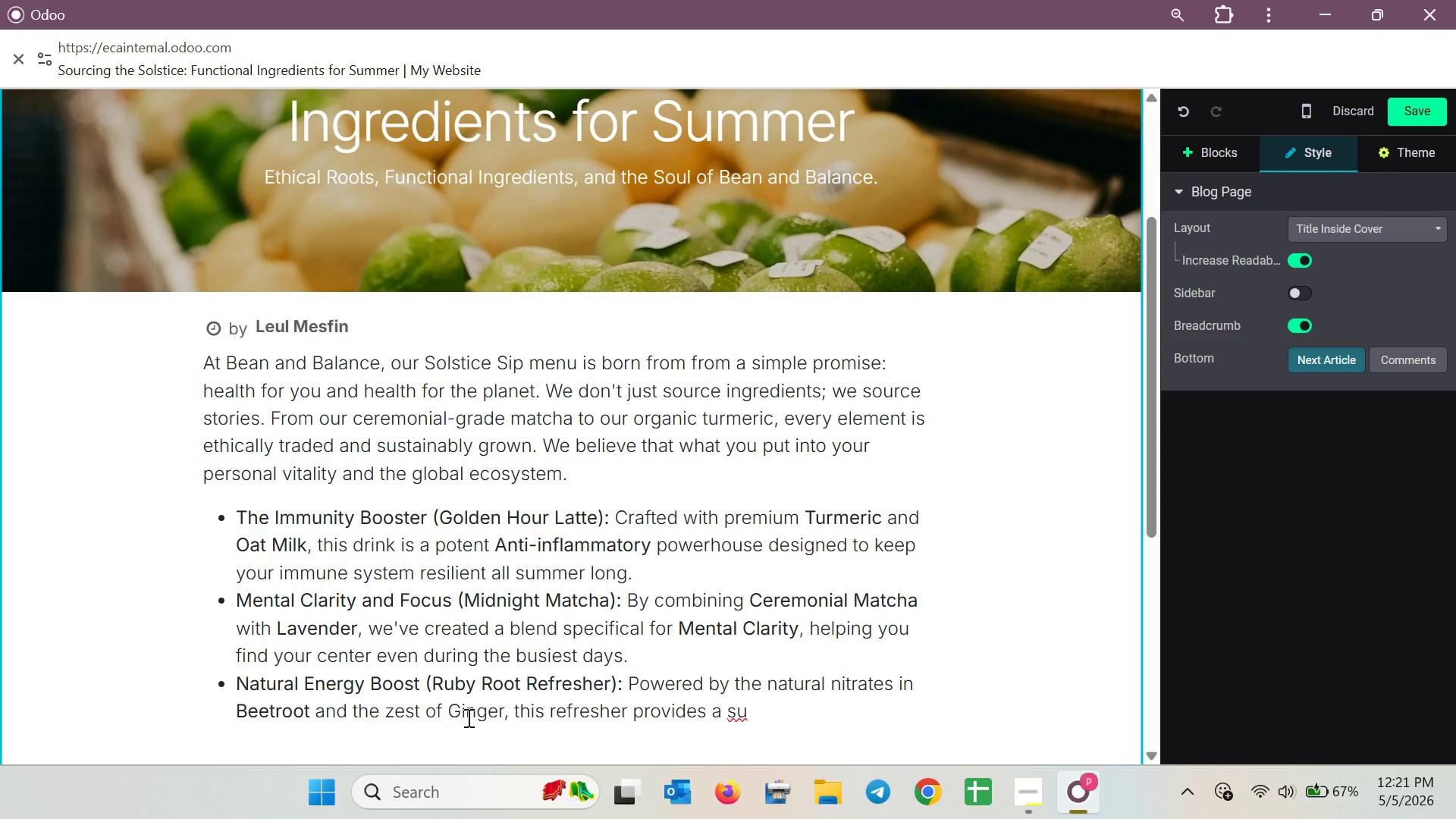 
left_click_drag(start_coordinate=[453, 711], to_coordinate=[502, 706])
 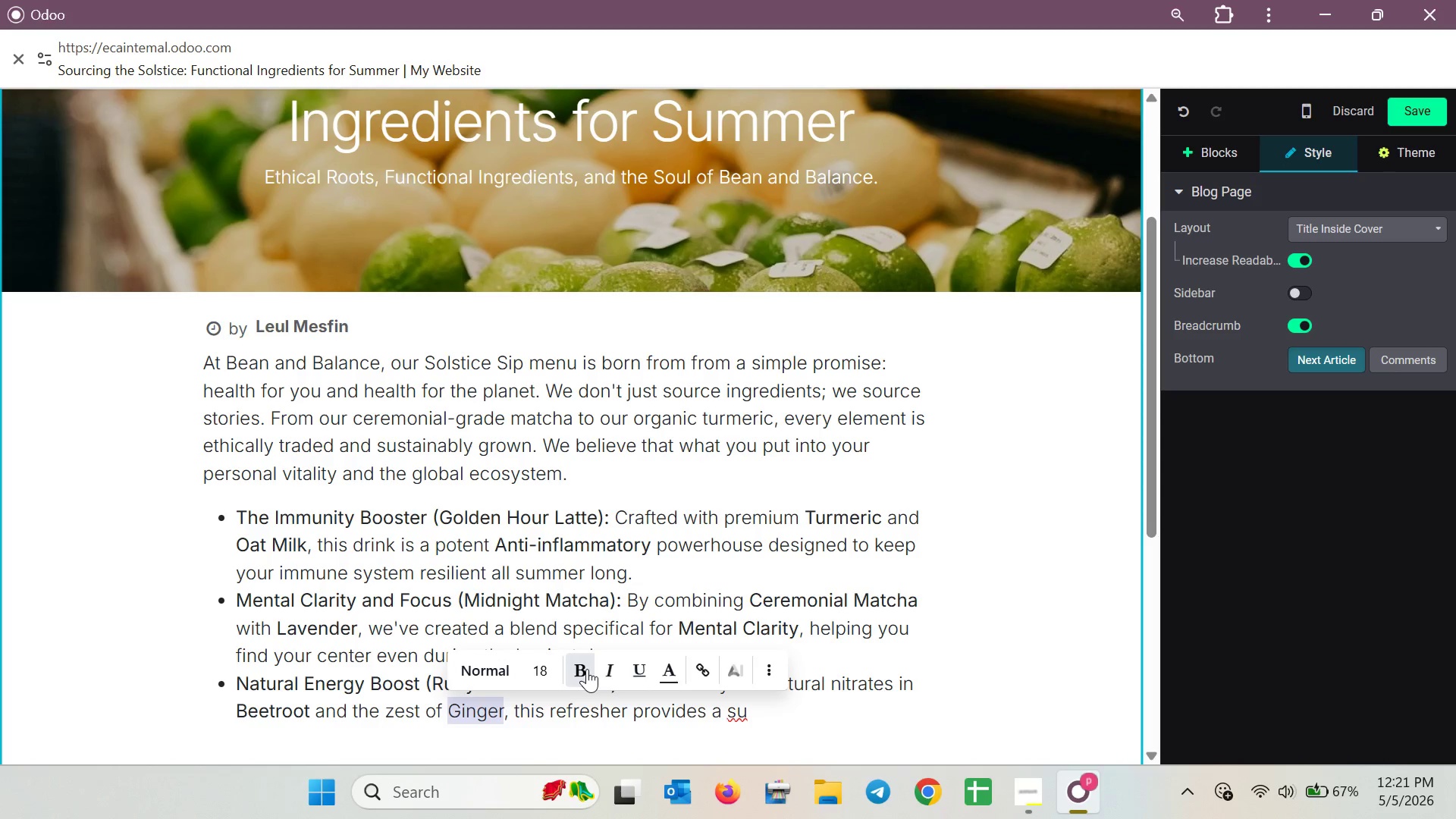 
left_click([587, 669])
 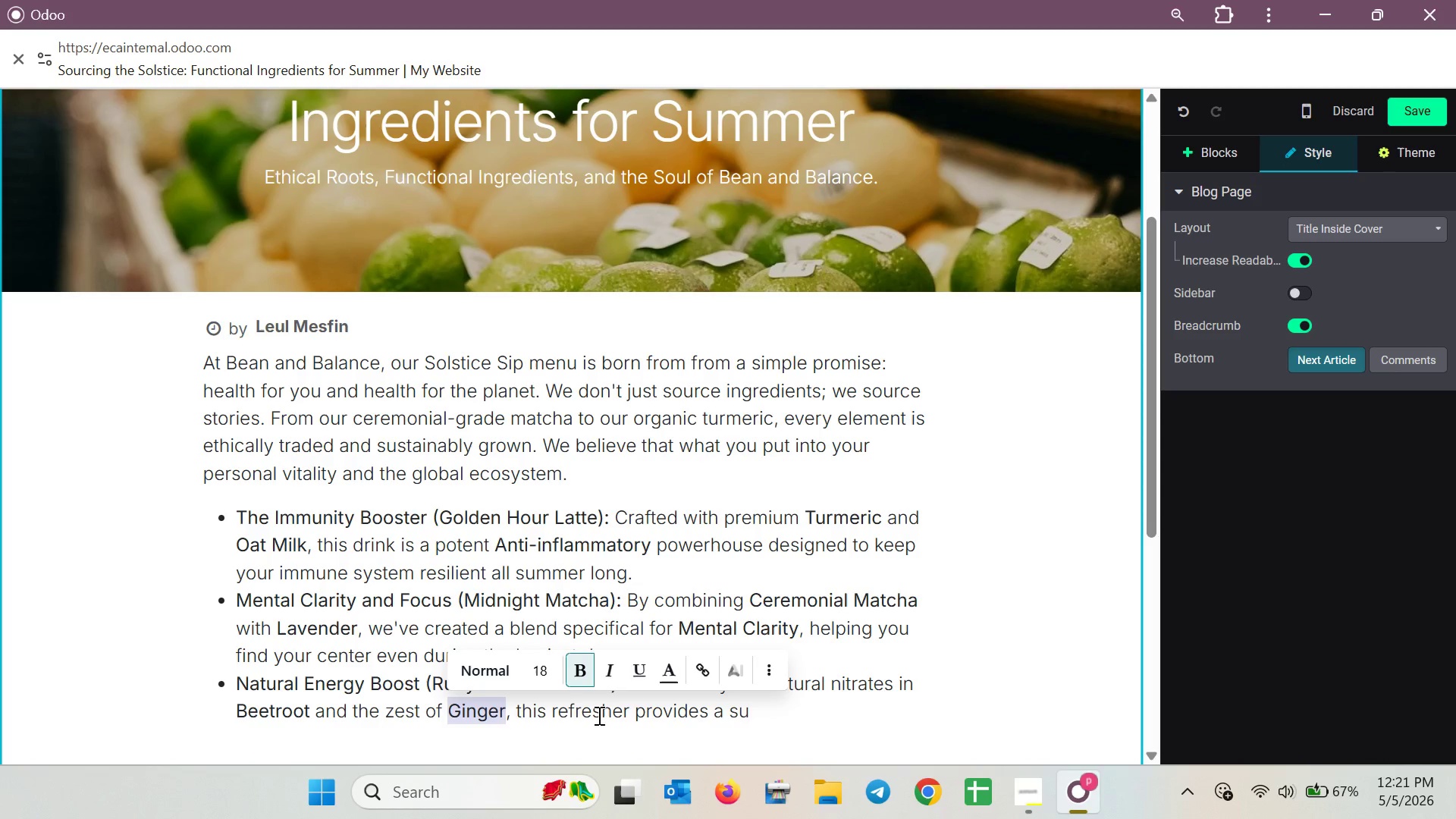 
left_click([598, 715])
 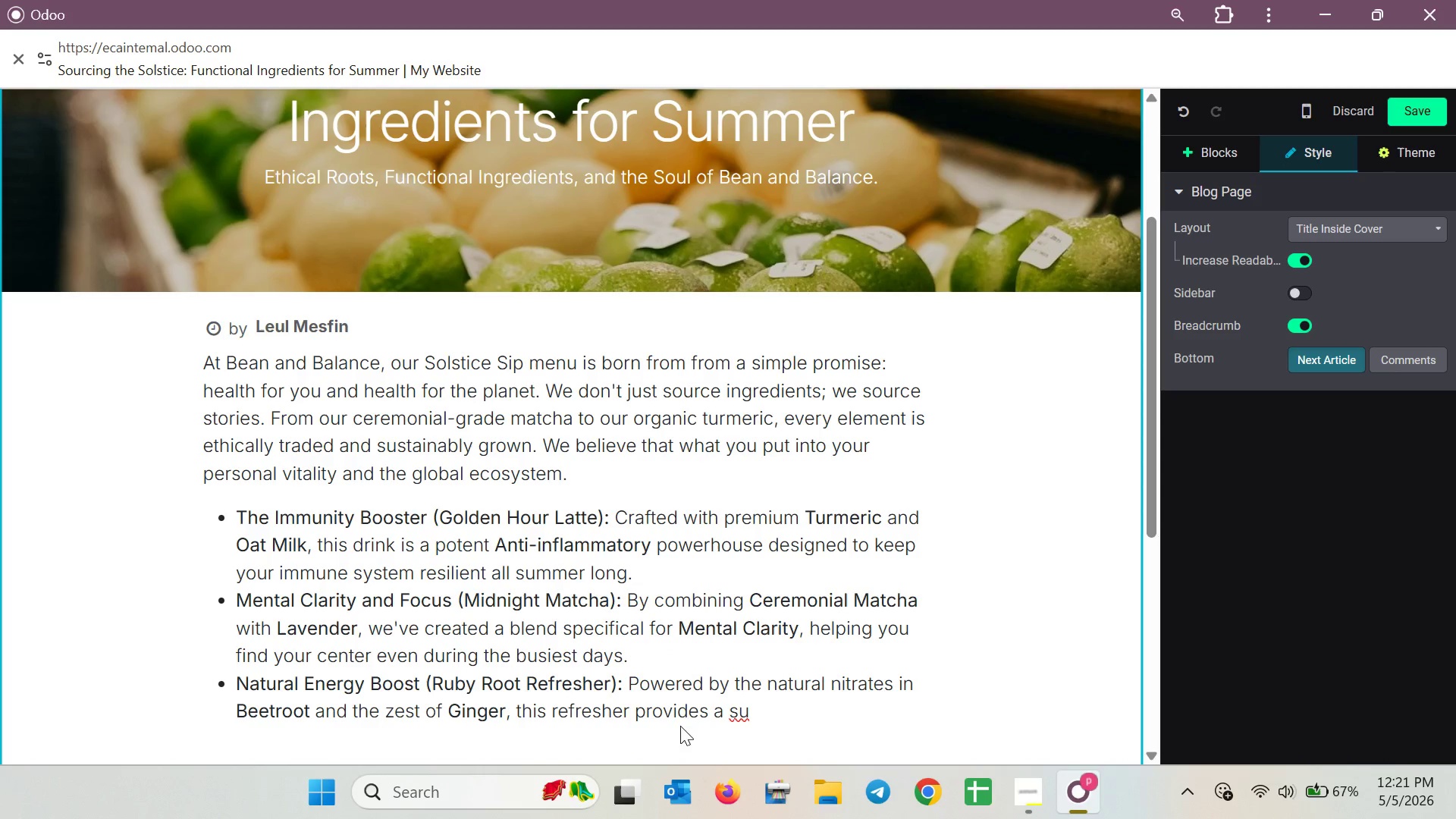 
left_click([756, 714])
 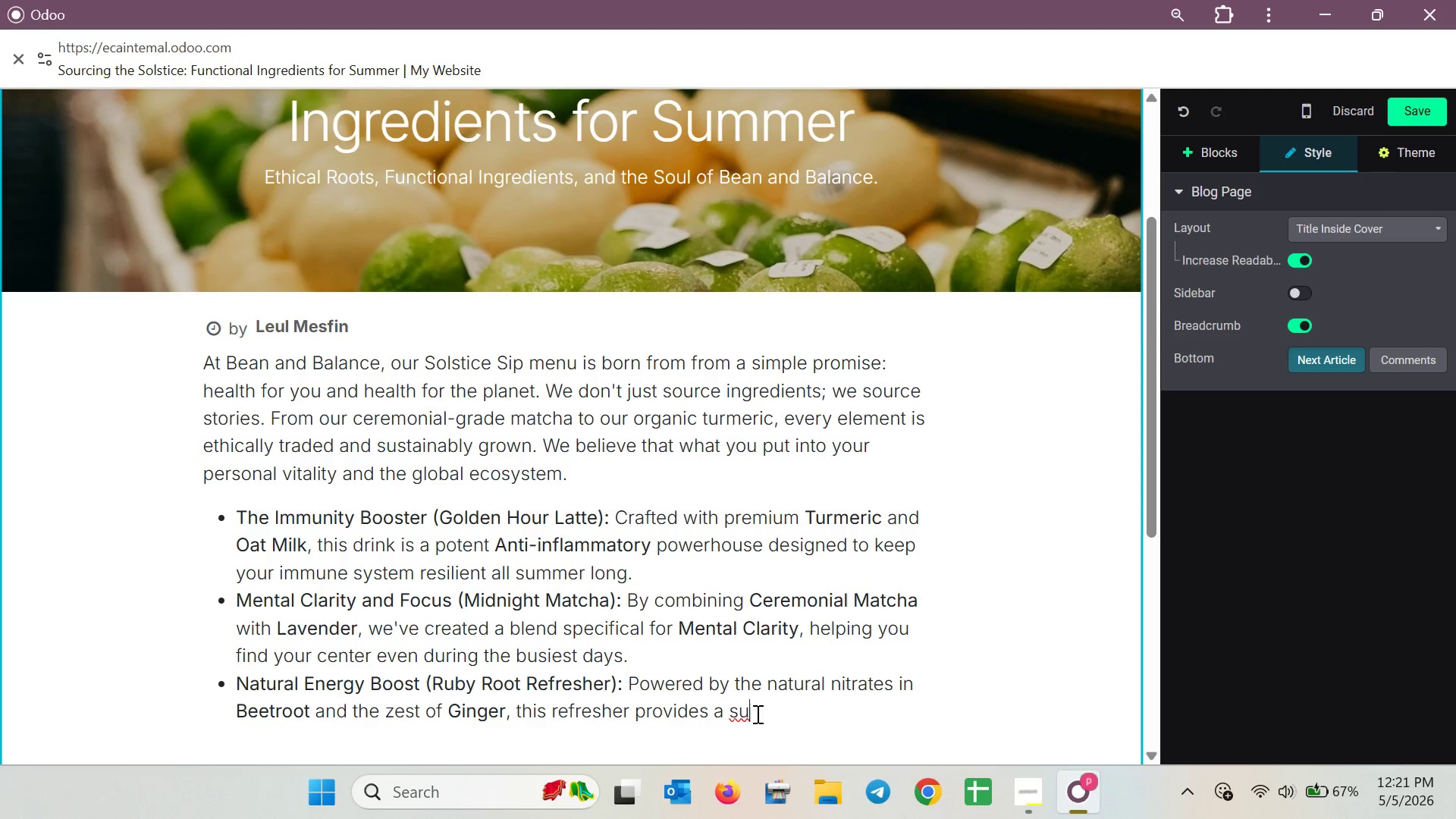 
type(staind En)
 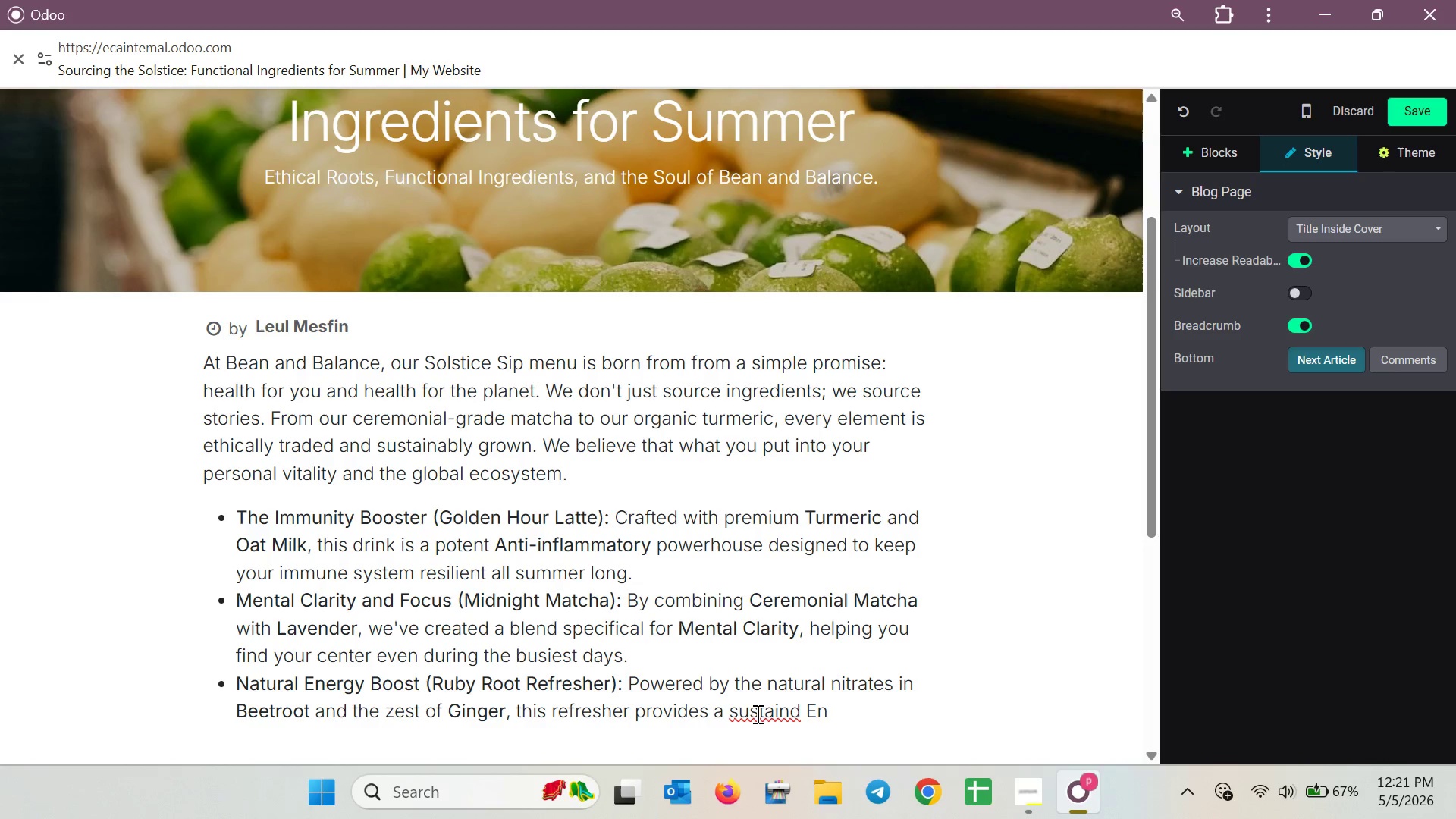 
right_click([756, 714])
 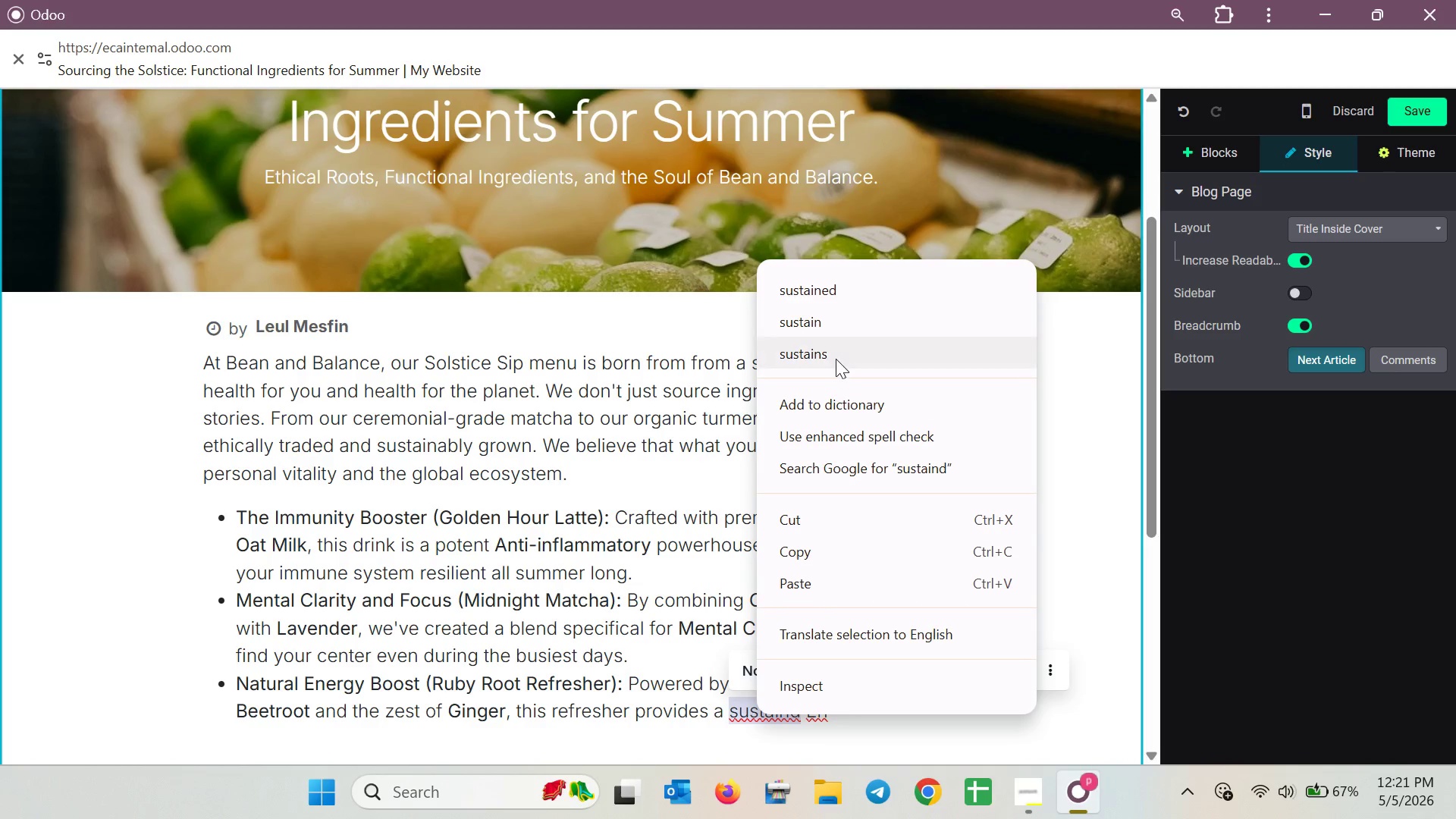 
left_click([818, 298])
 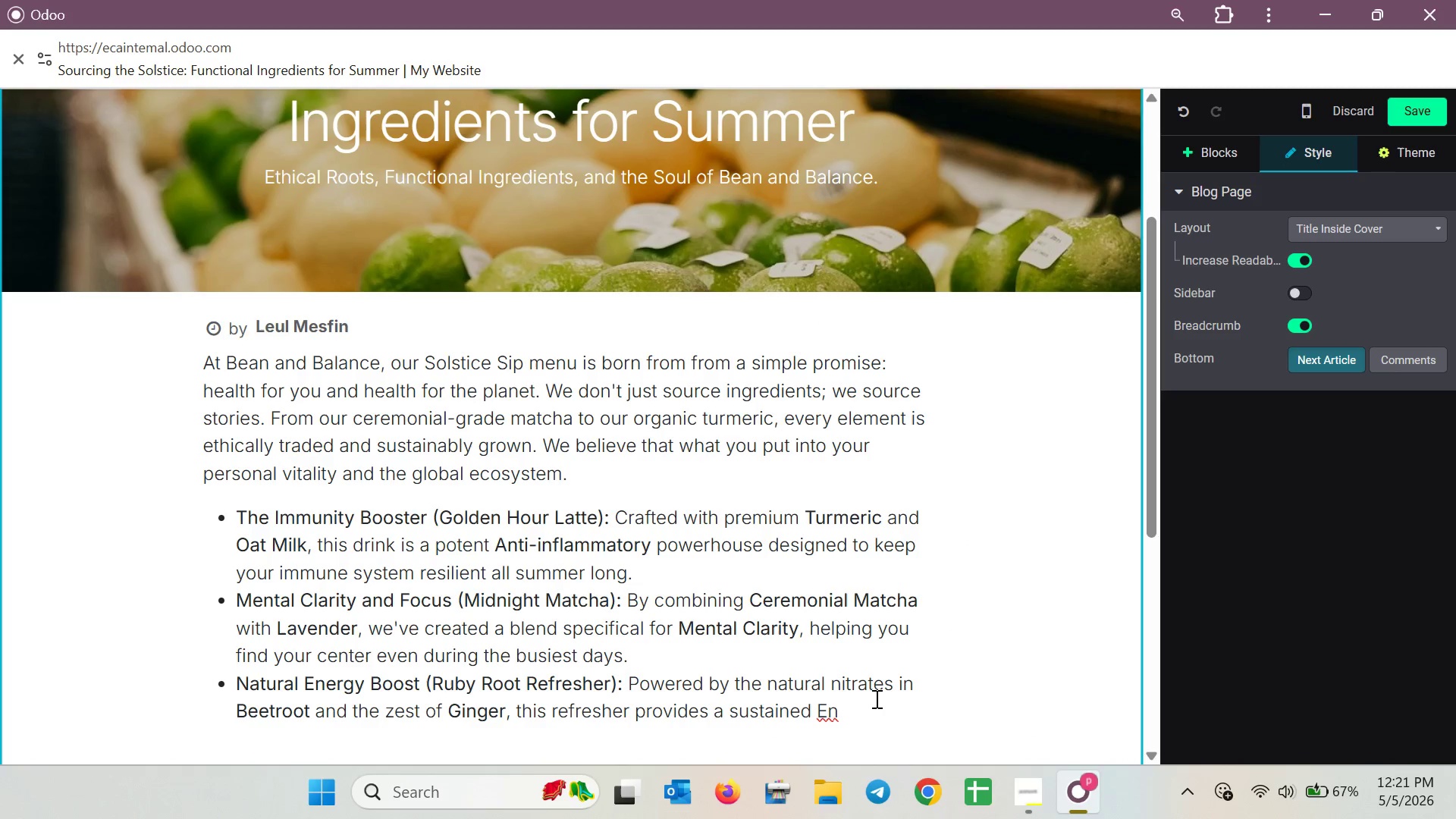 
left_click([849, 708])
 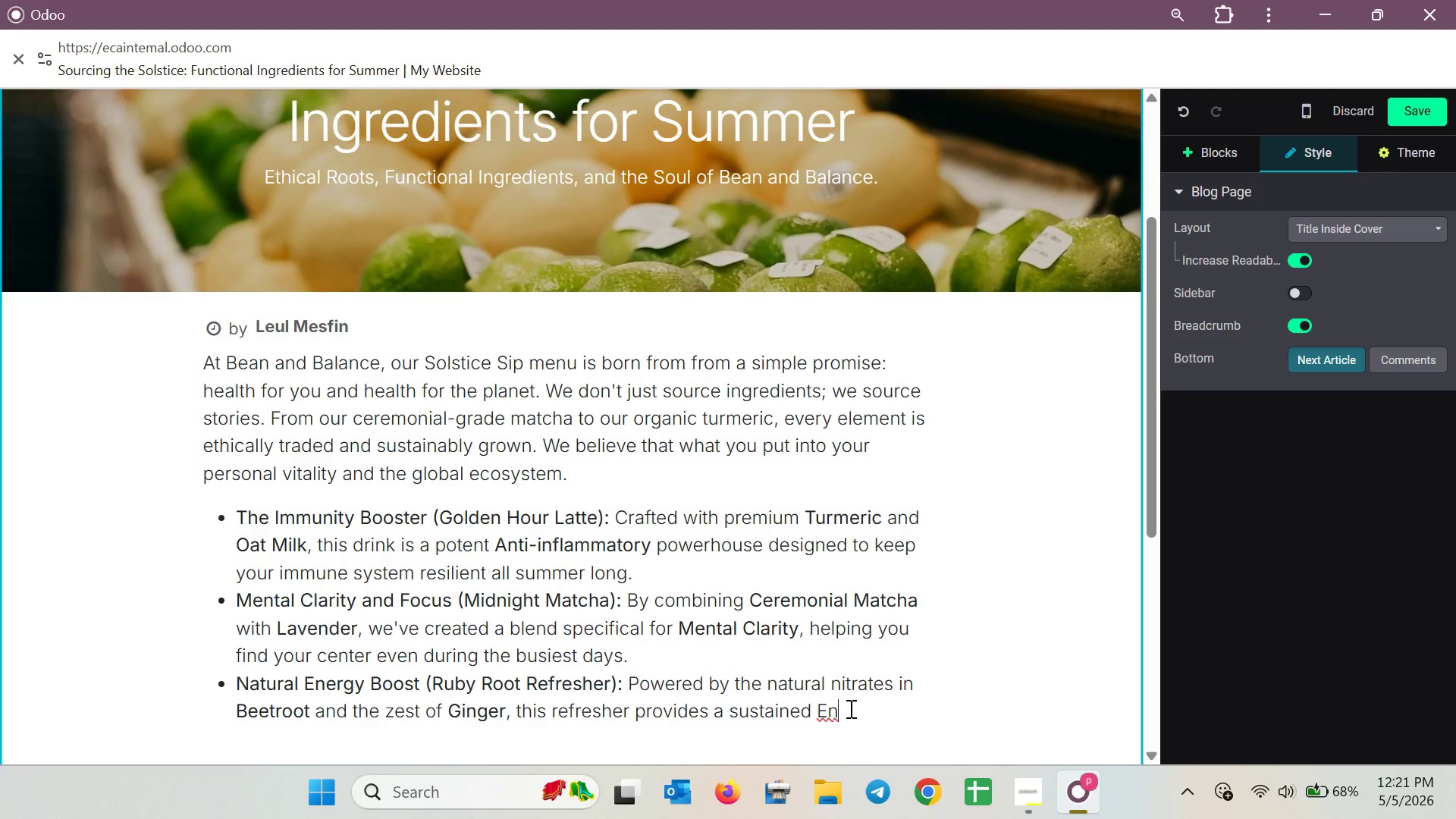 
type(ergy Boost without the caffeine crahs )
key(Backspace)
key(Backspace)
key(Backspace)
type(hs)
key(Backspace)
type(sh )
key(Backspace)
key(Backspace)
key(Backspace)
key(Backspace)
key(Backspace)
type(ash )
key(Backspace)
type(.)
 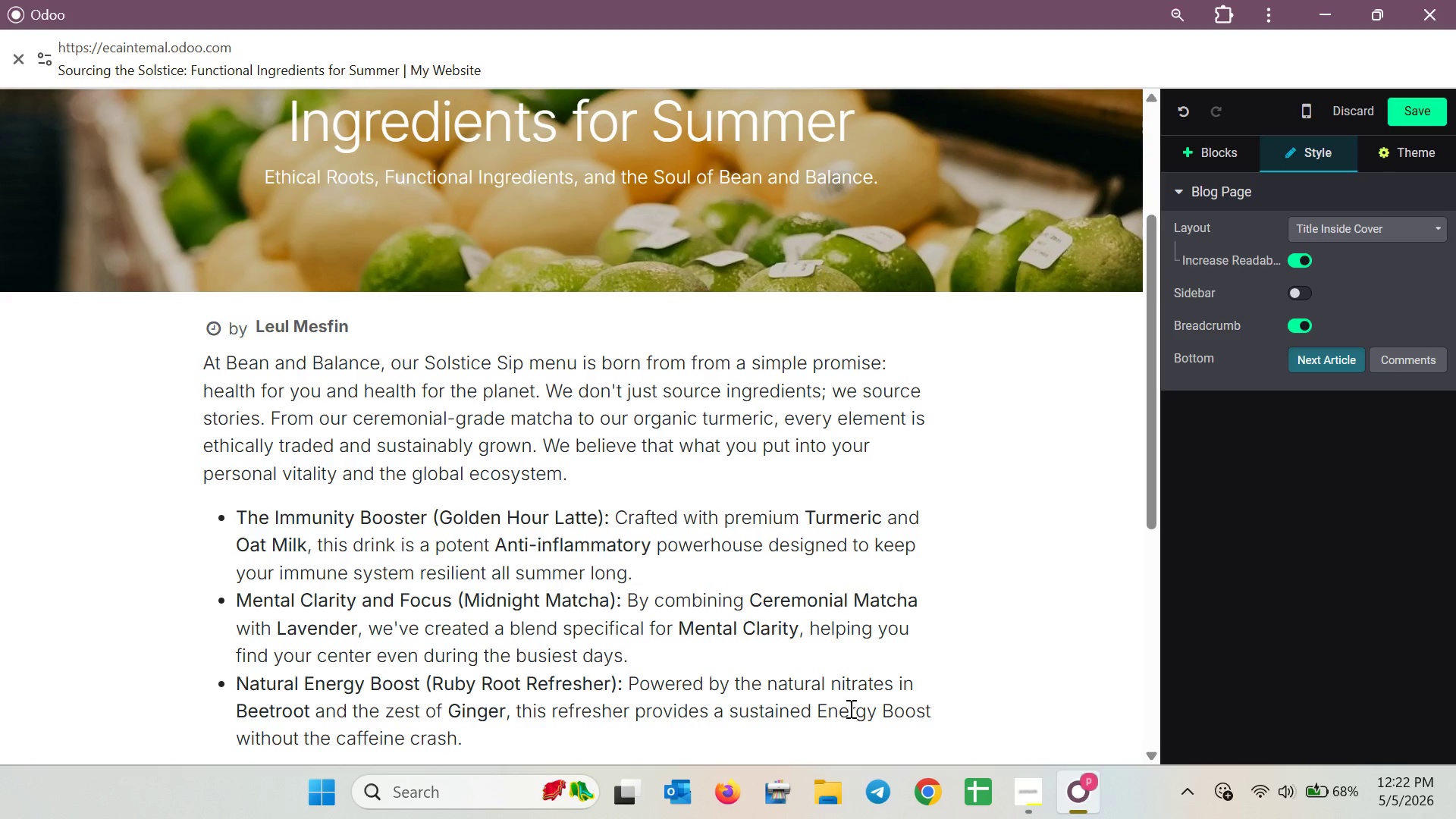 
left_click_drag(start_coordinate=[819, 708], to_coordinate=[971, 710])
 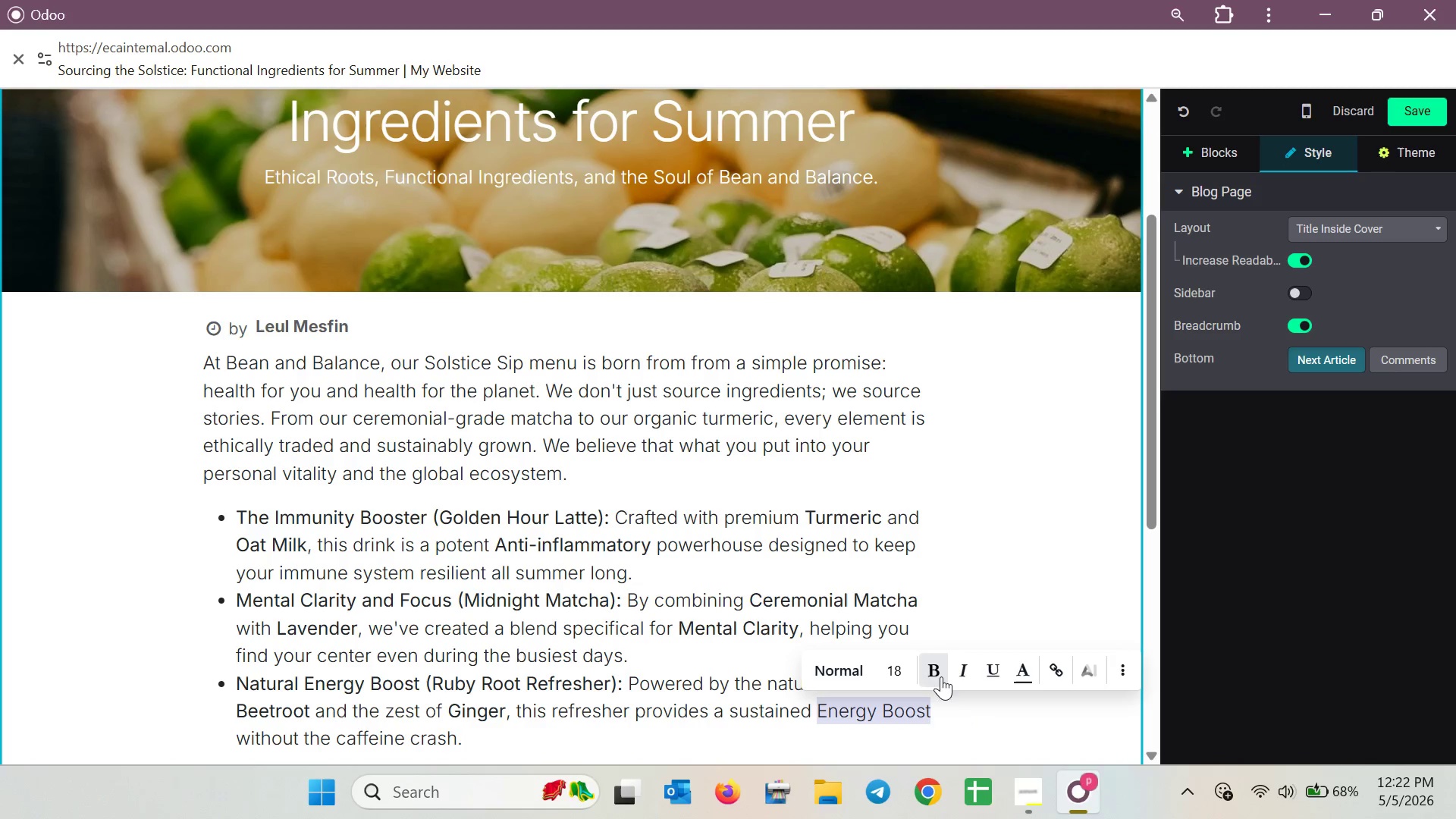 
left_click([940, 668])
 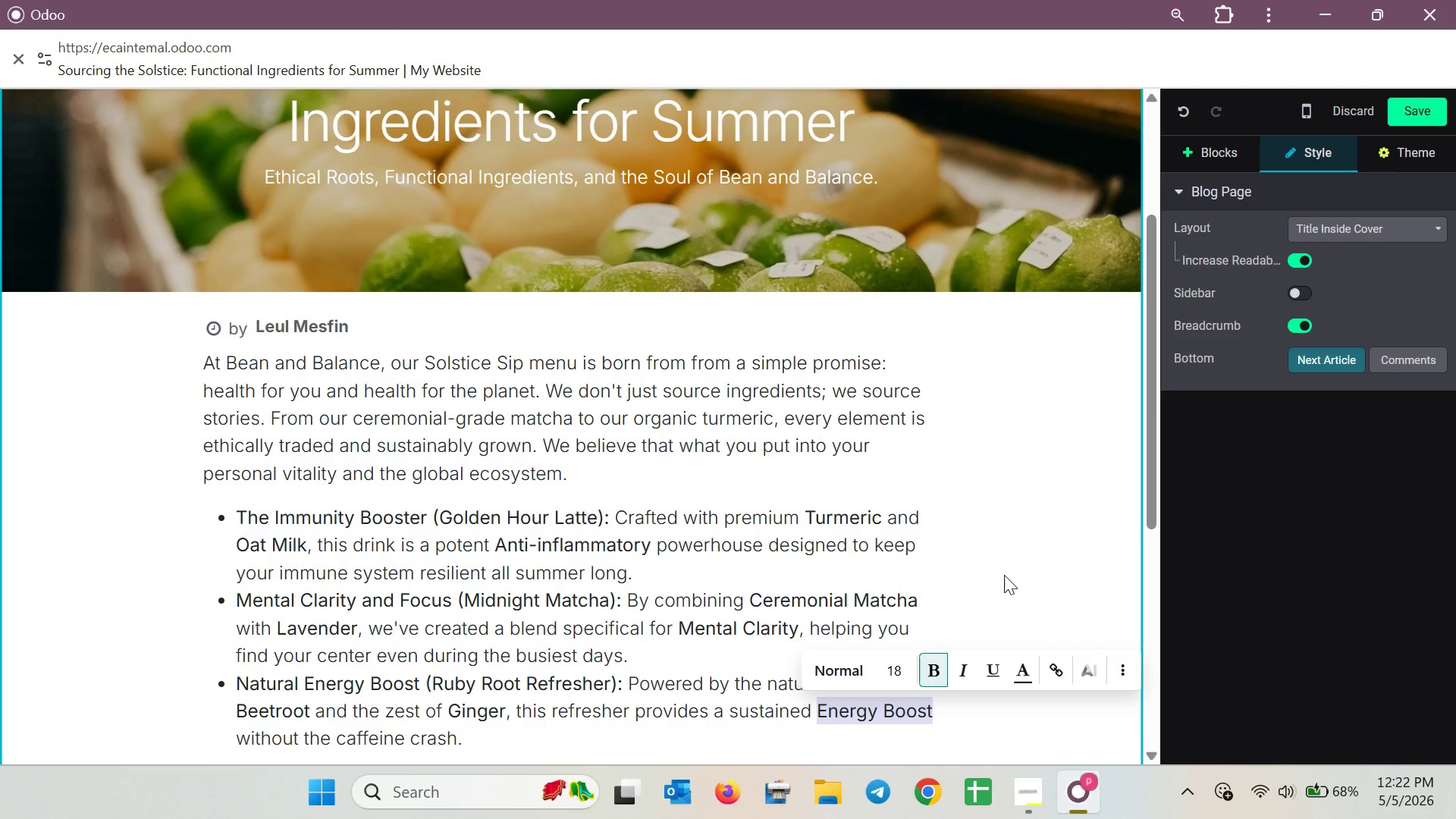 
left_click([1015, 544])
 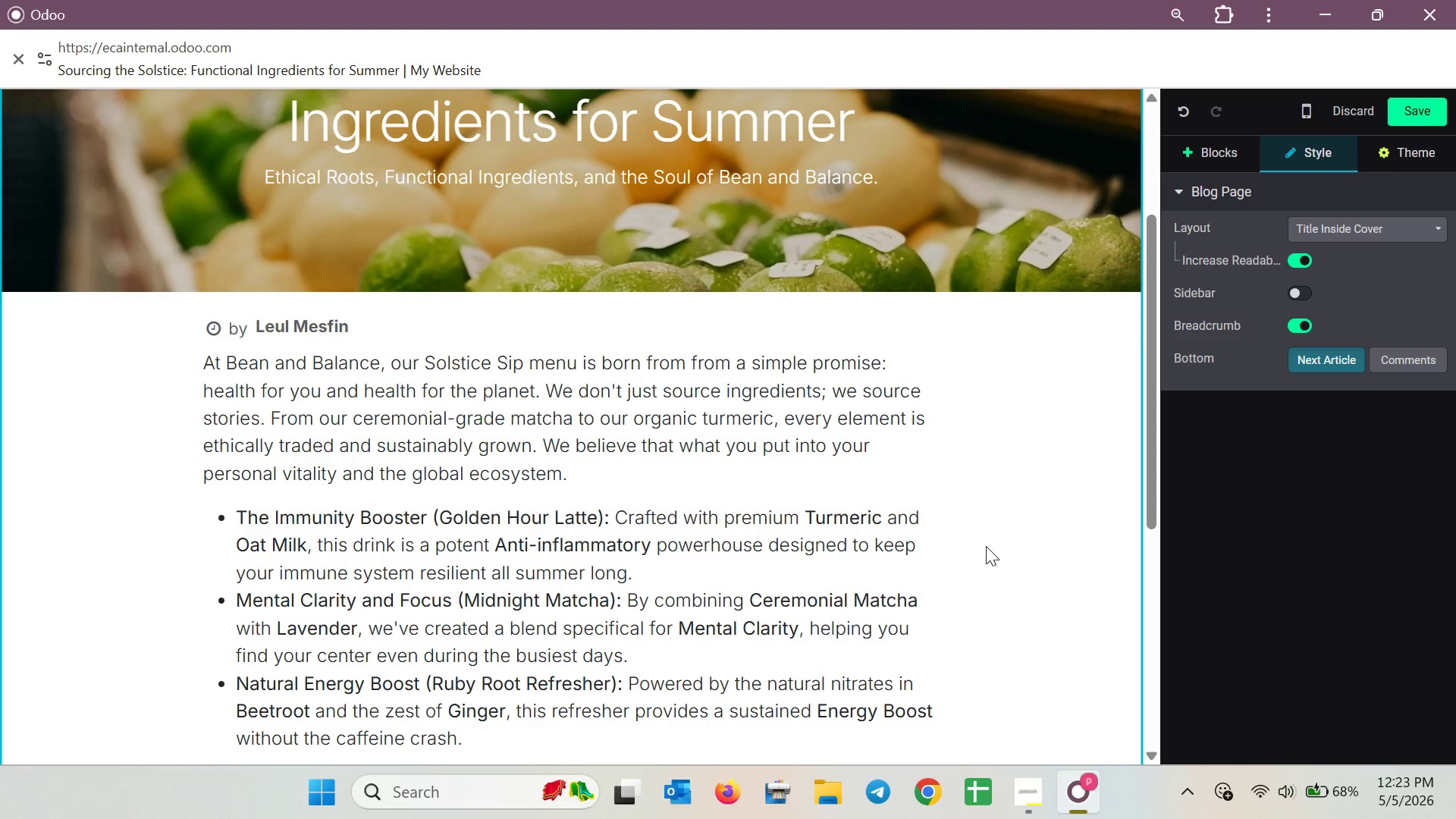 
wait(37.25)
 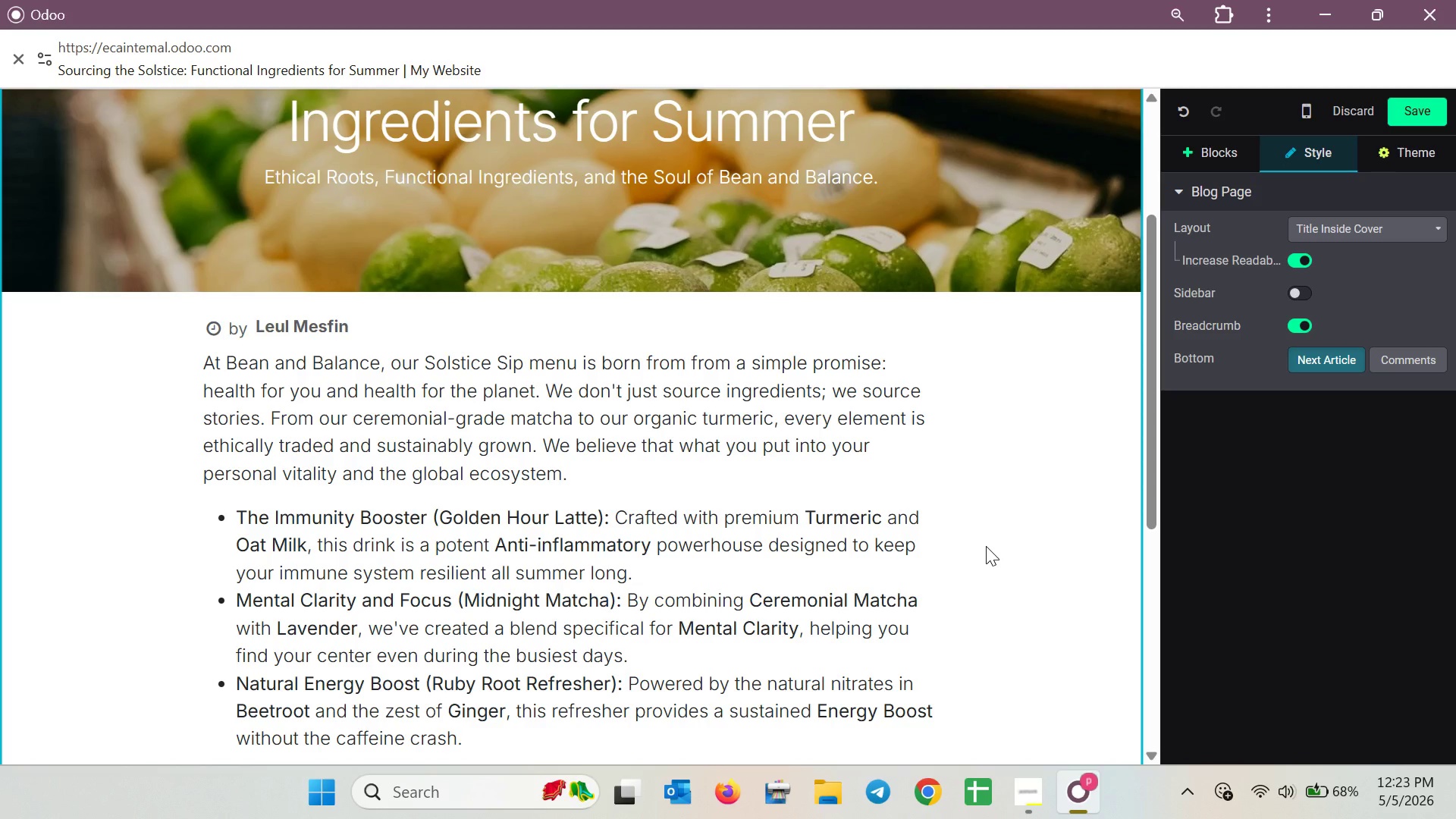 
left_click([1205, 160])
 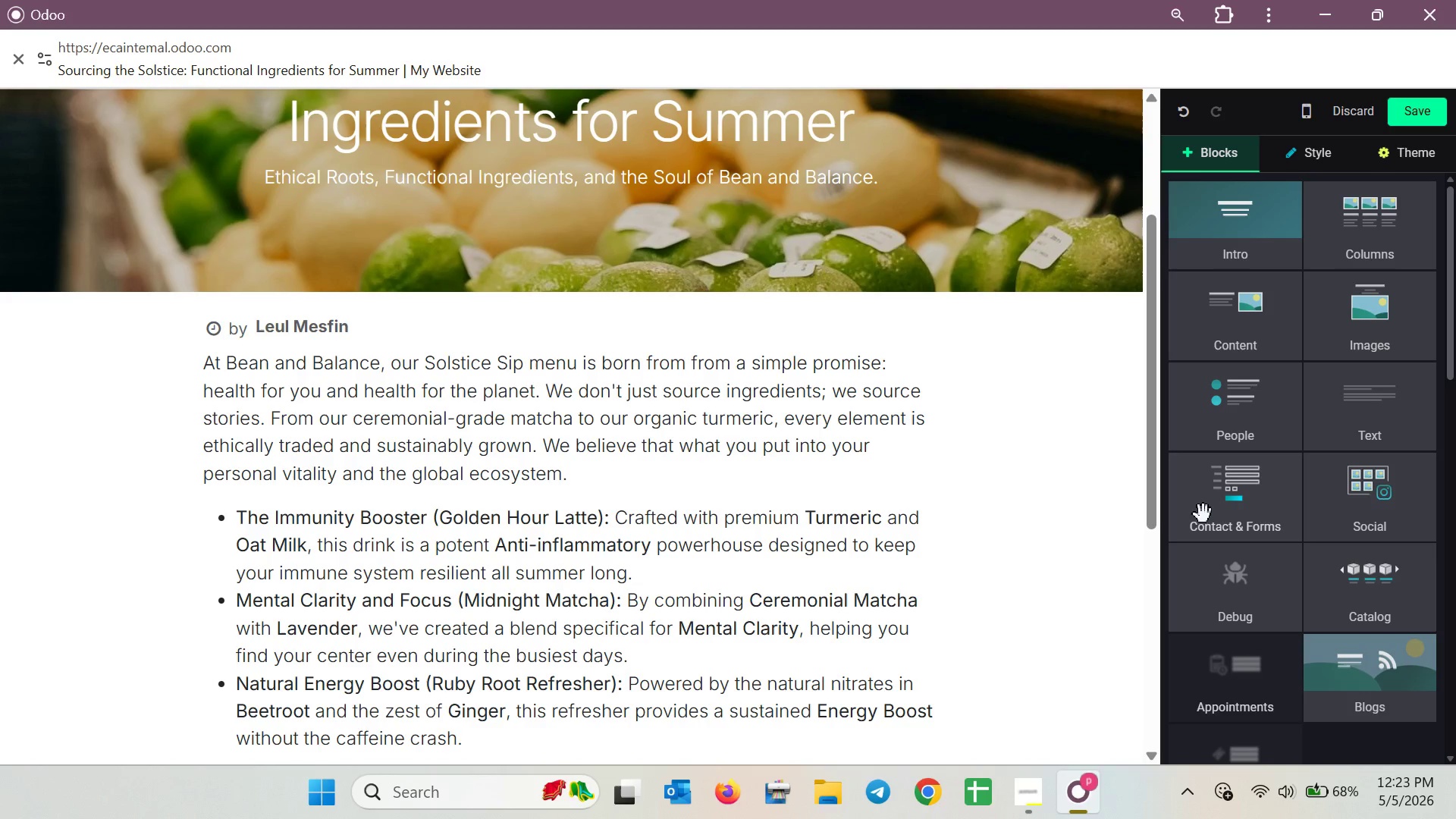 
wait(6.14)
 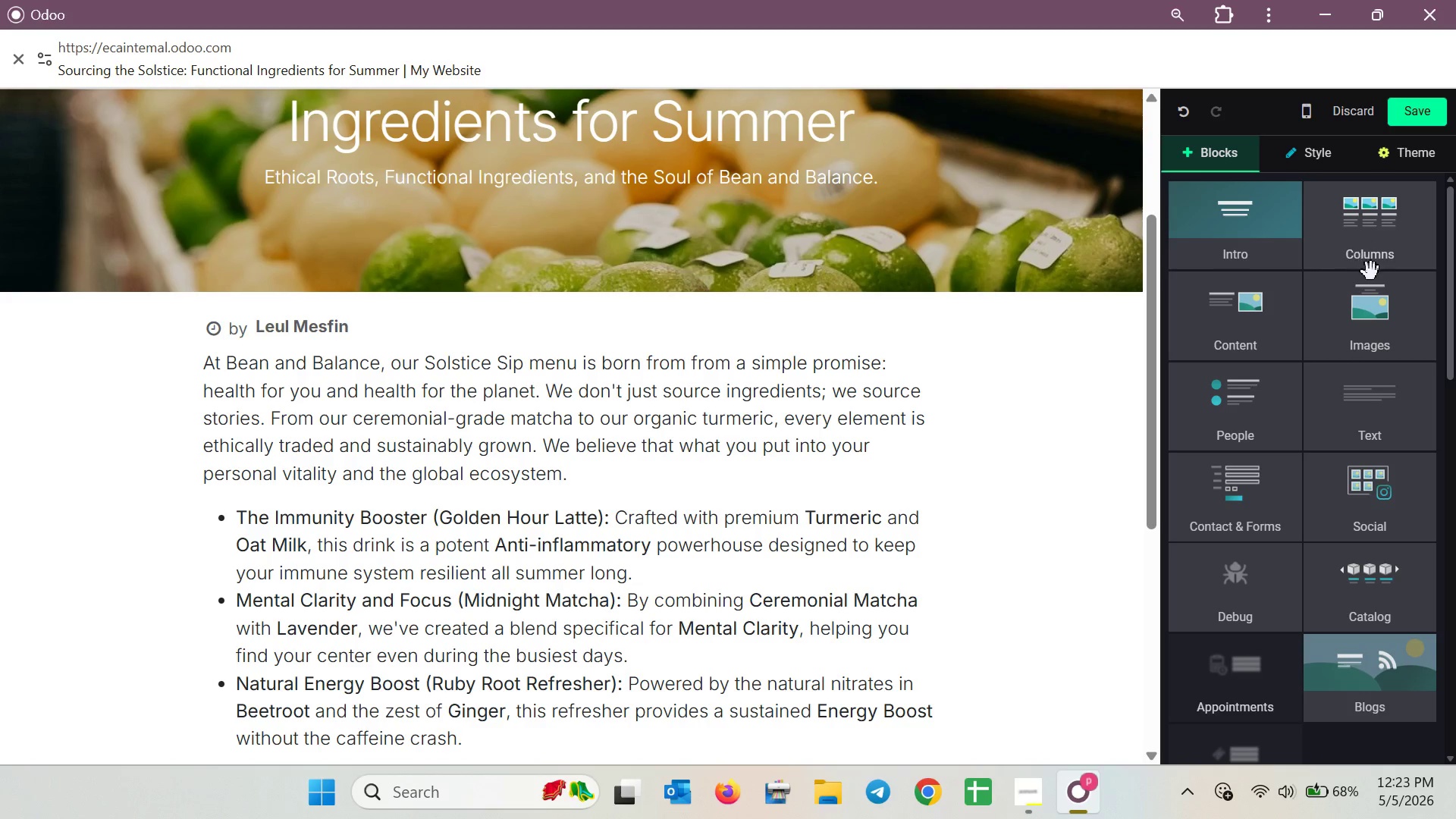 
scroll: coordinate [1291, 388], scroll_direction: down, amount: 5.0
 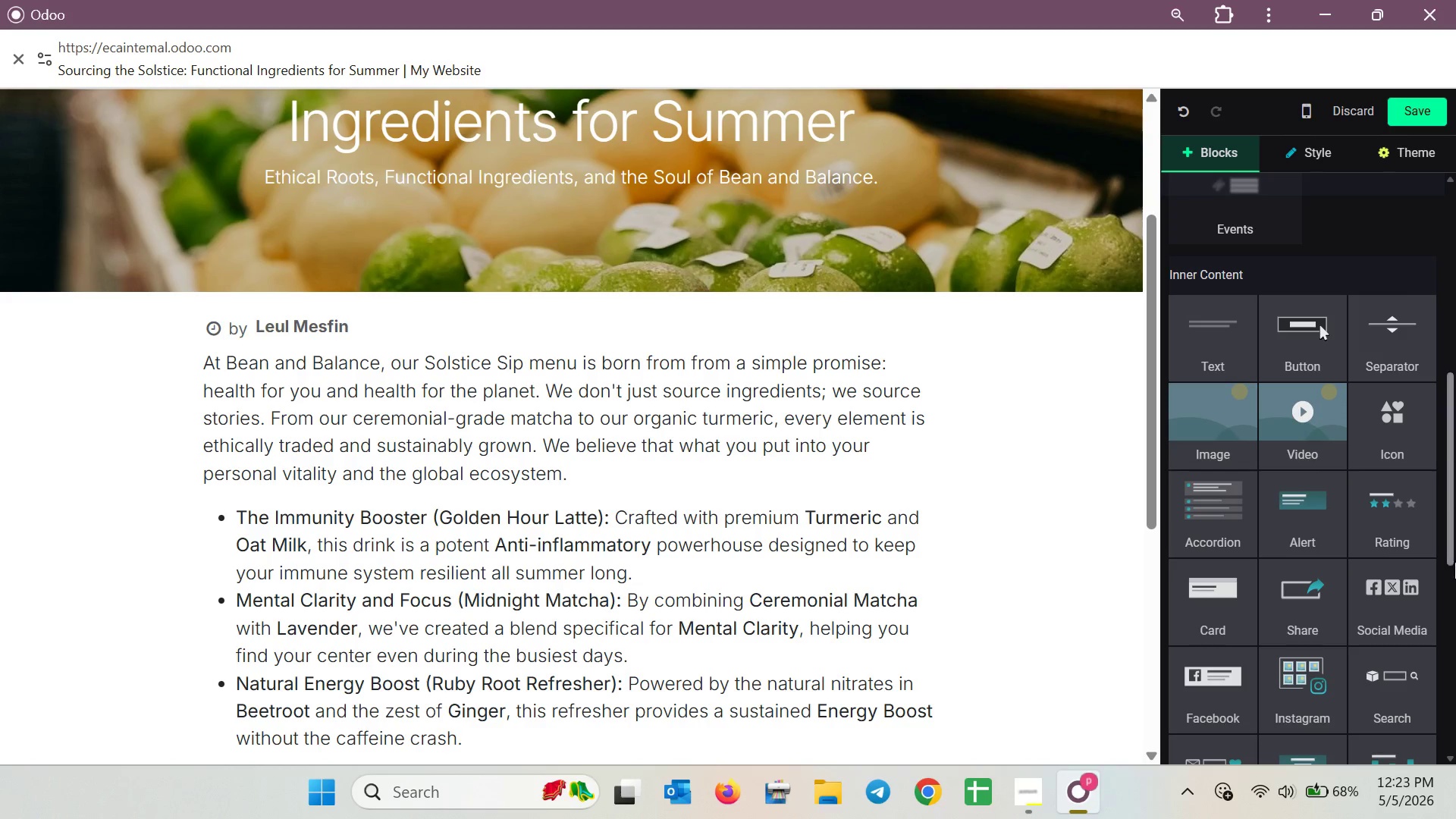 
wait(5.88)
 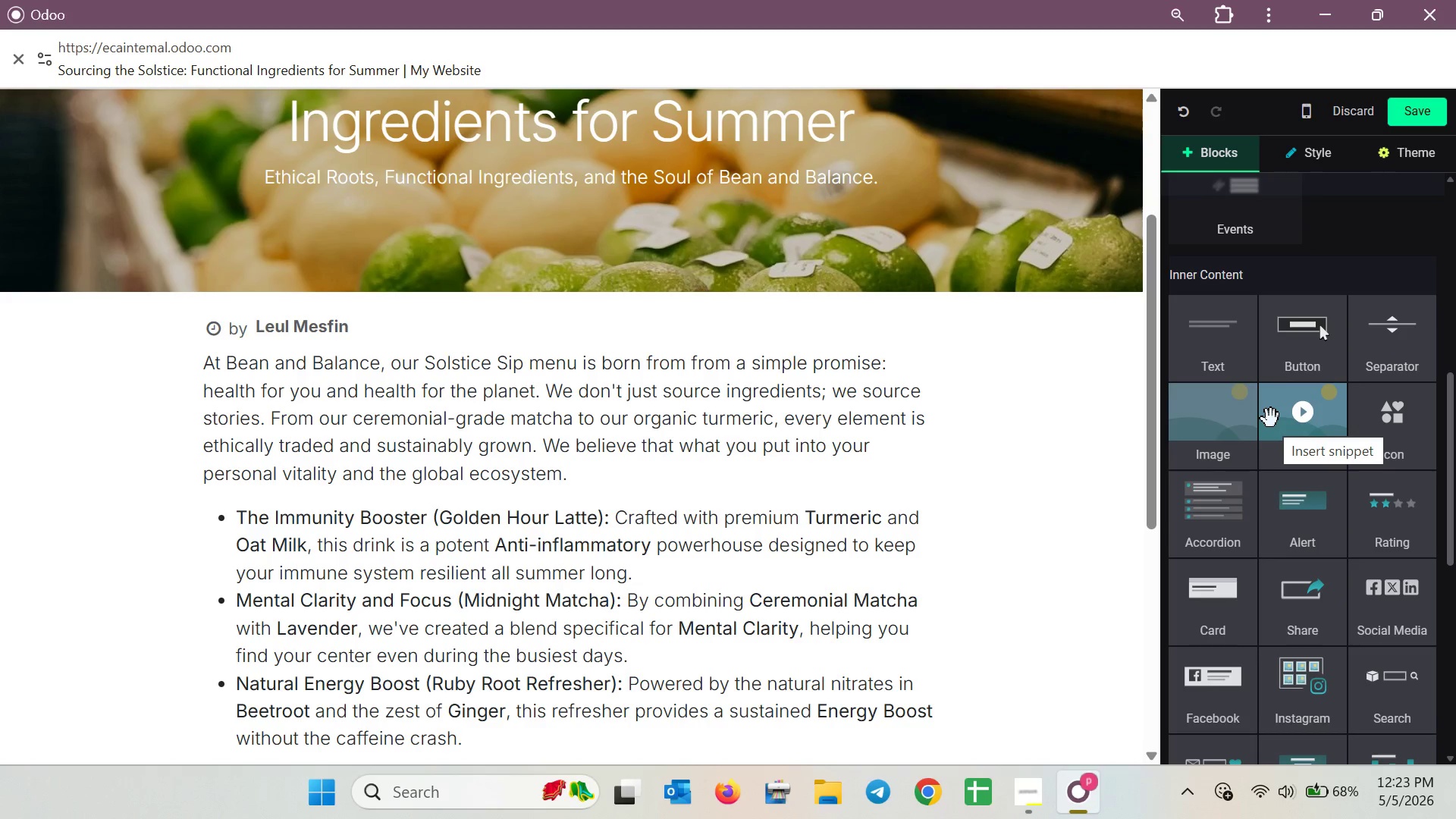 
scroll: coordinate [1217, 637], scroll_direction: down, amount: 3.0
 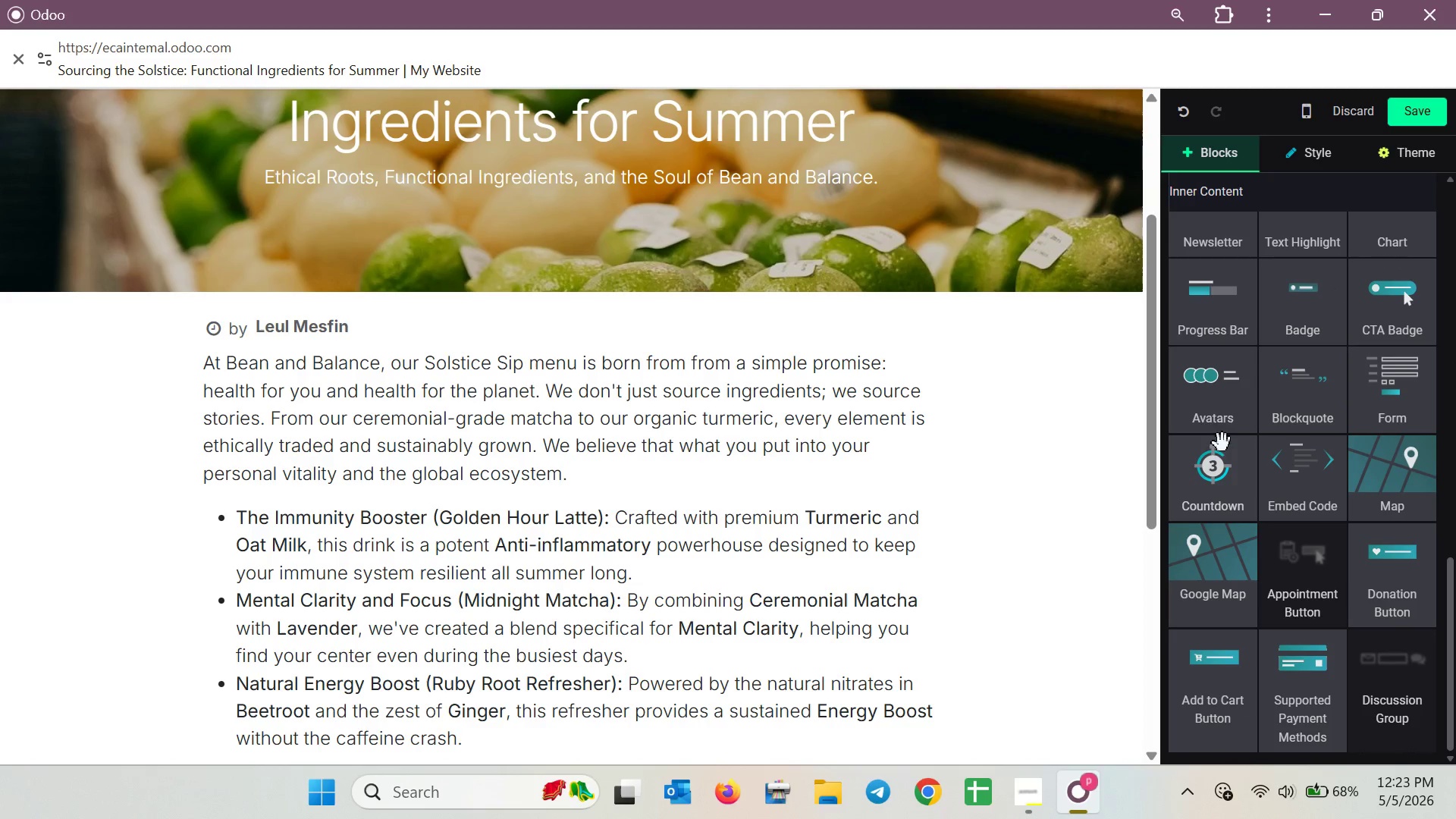 
scroll: coordinate [1376, 327], scroll_direction: up, amount: 5.0
 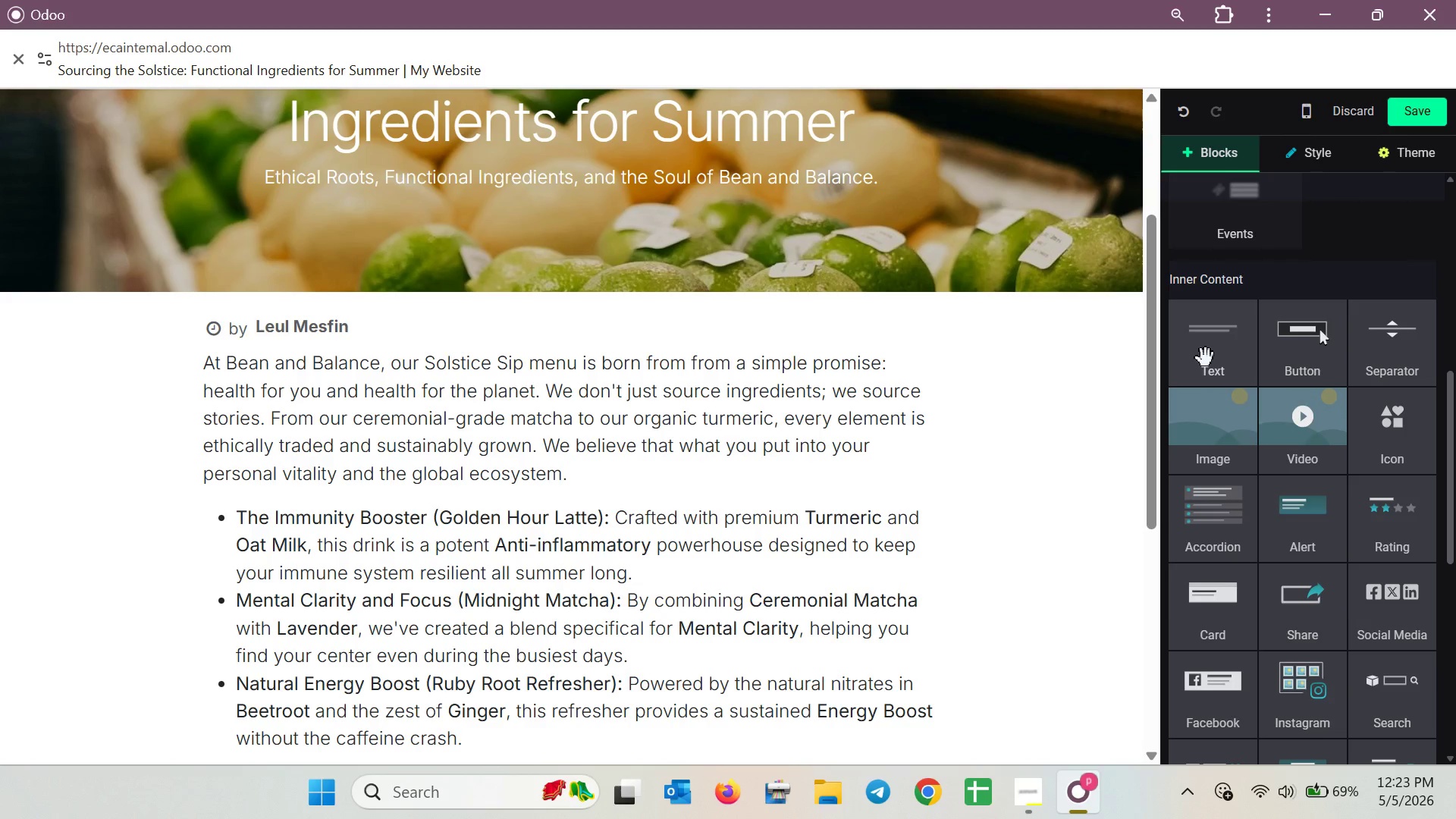 
scroll: coordinate [1202, 362], scroll_direction: up, amount: 8.0
 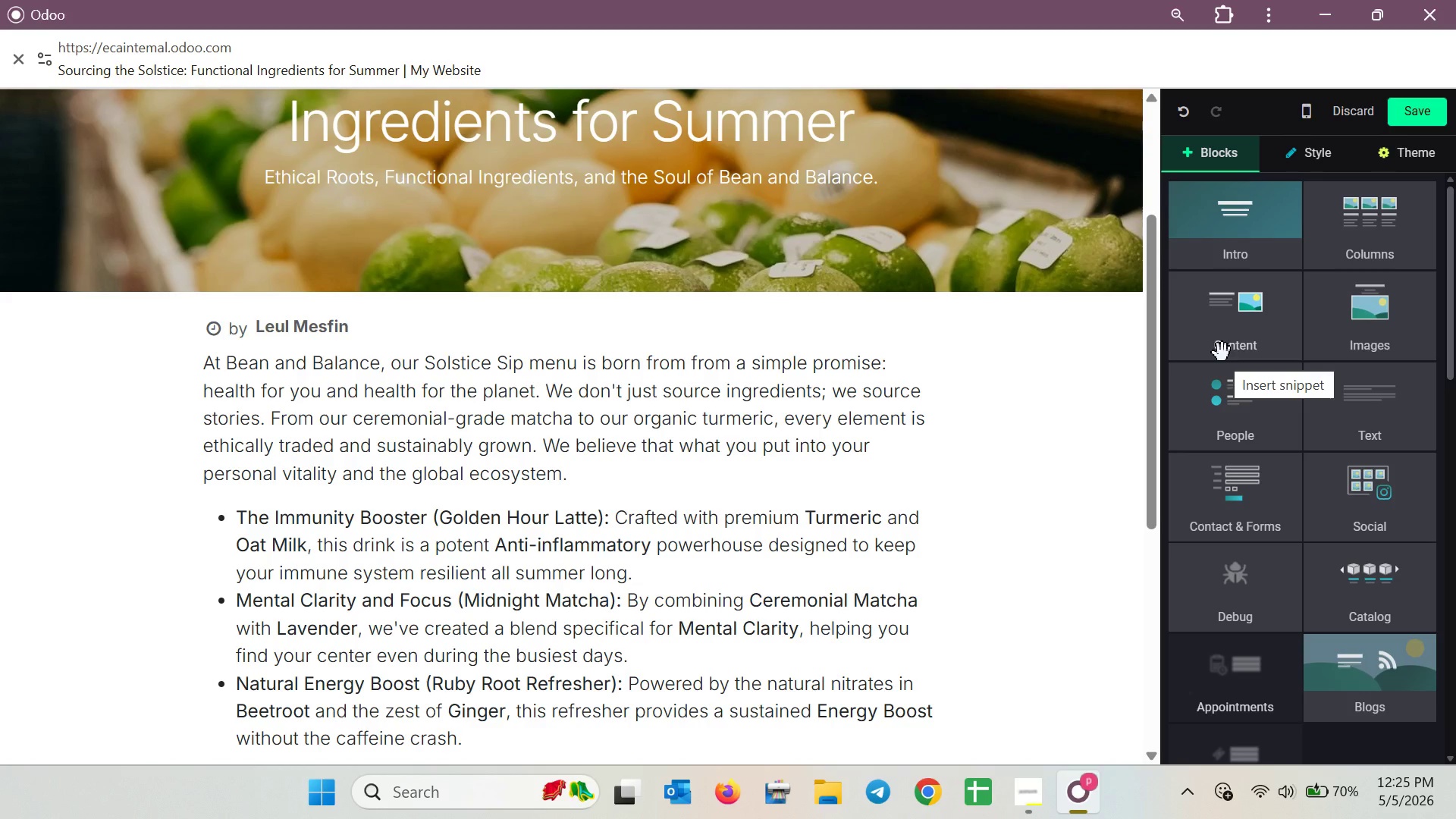 
wait(118.86)
 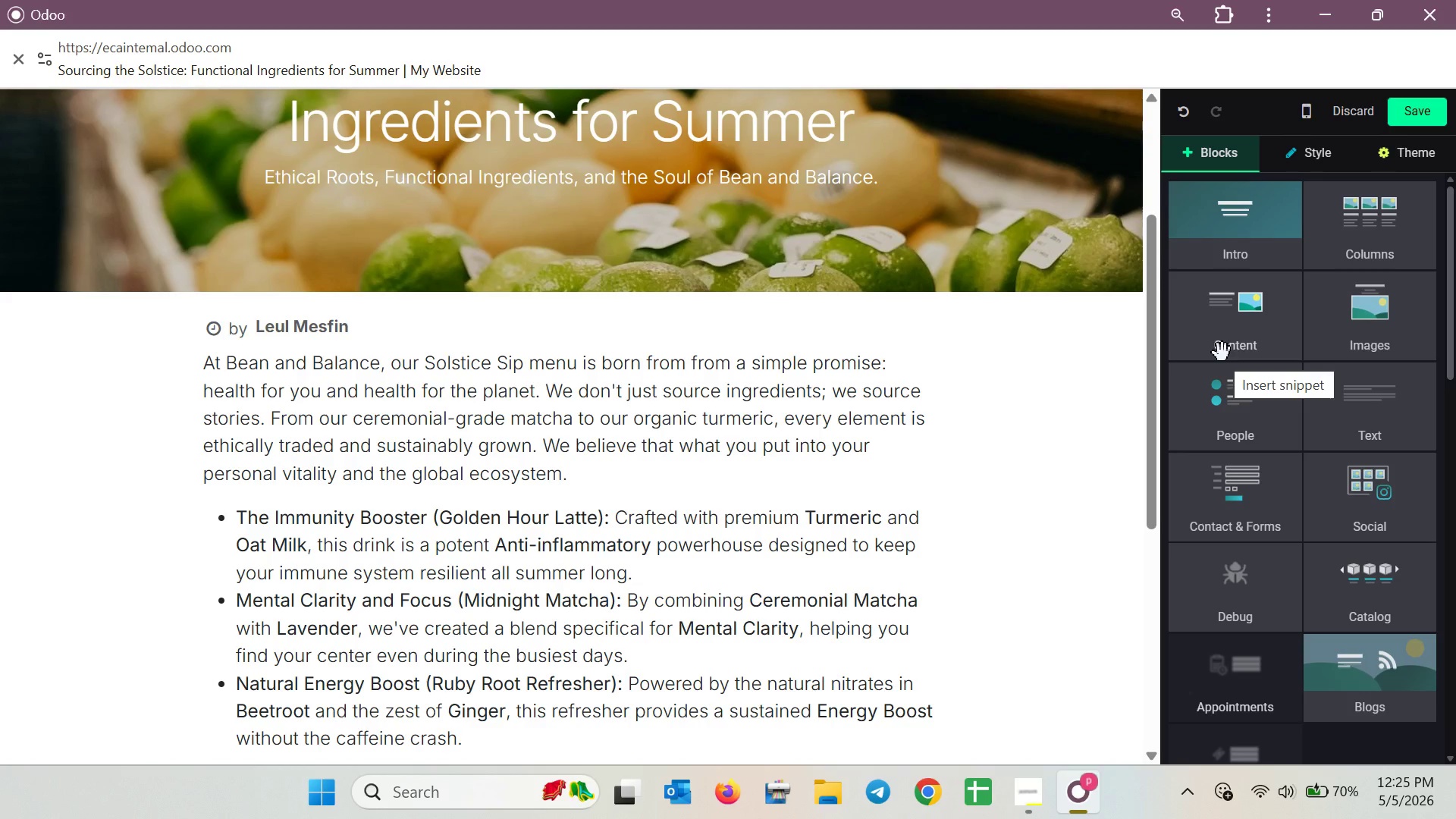 
scroll: coordinate [654, 522], scroll_direction: down, amount: 5.0
 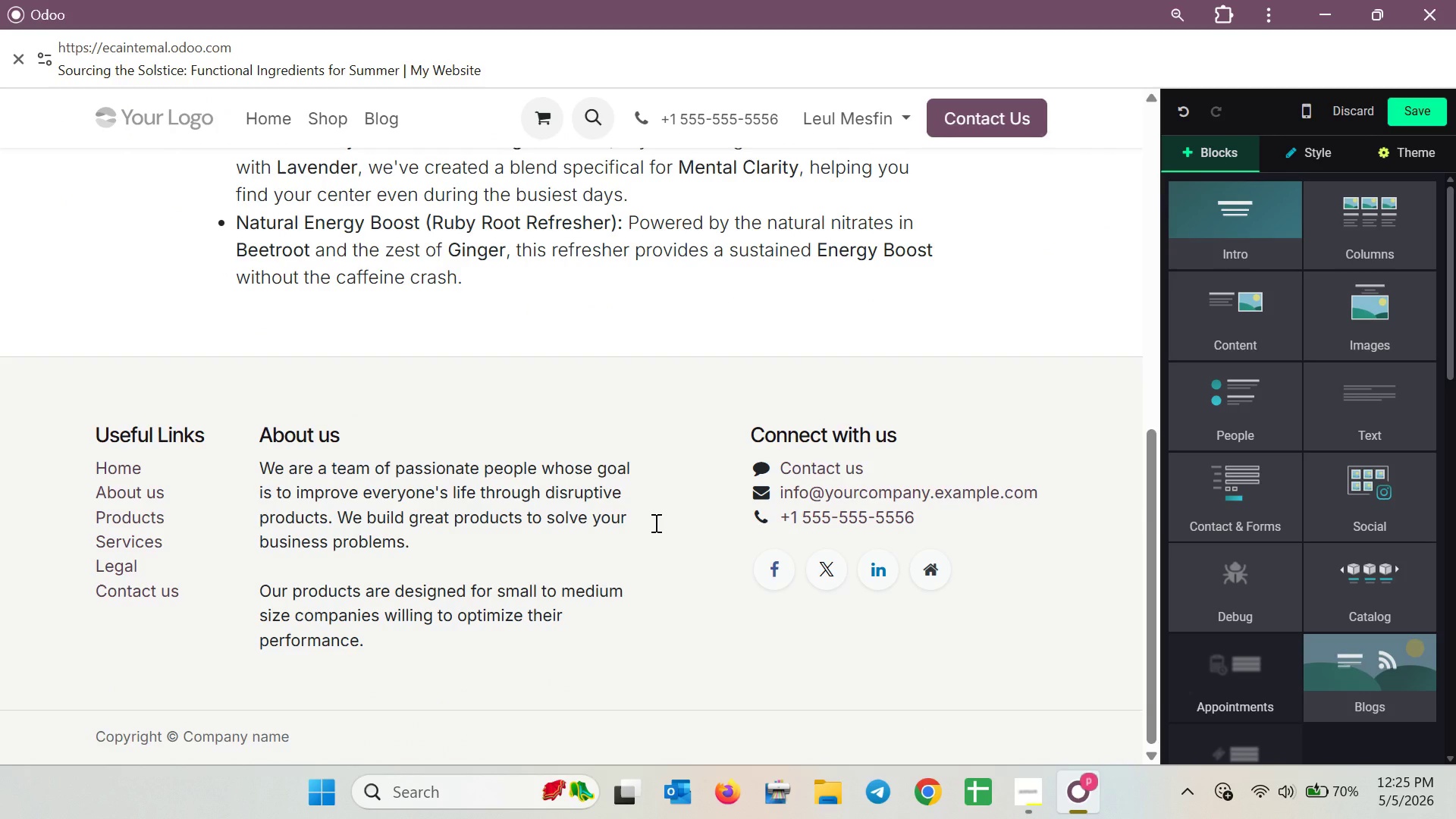 
wait(8.16)
 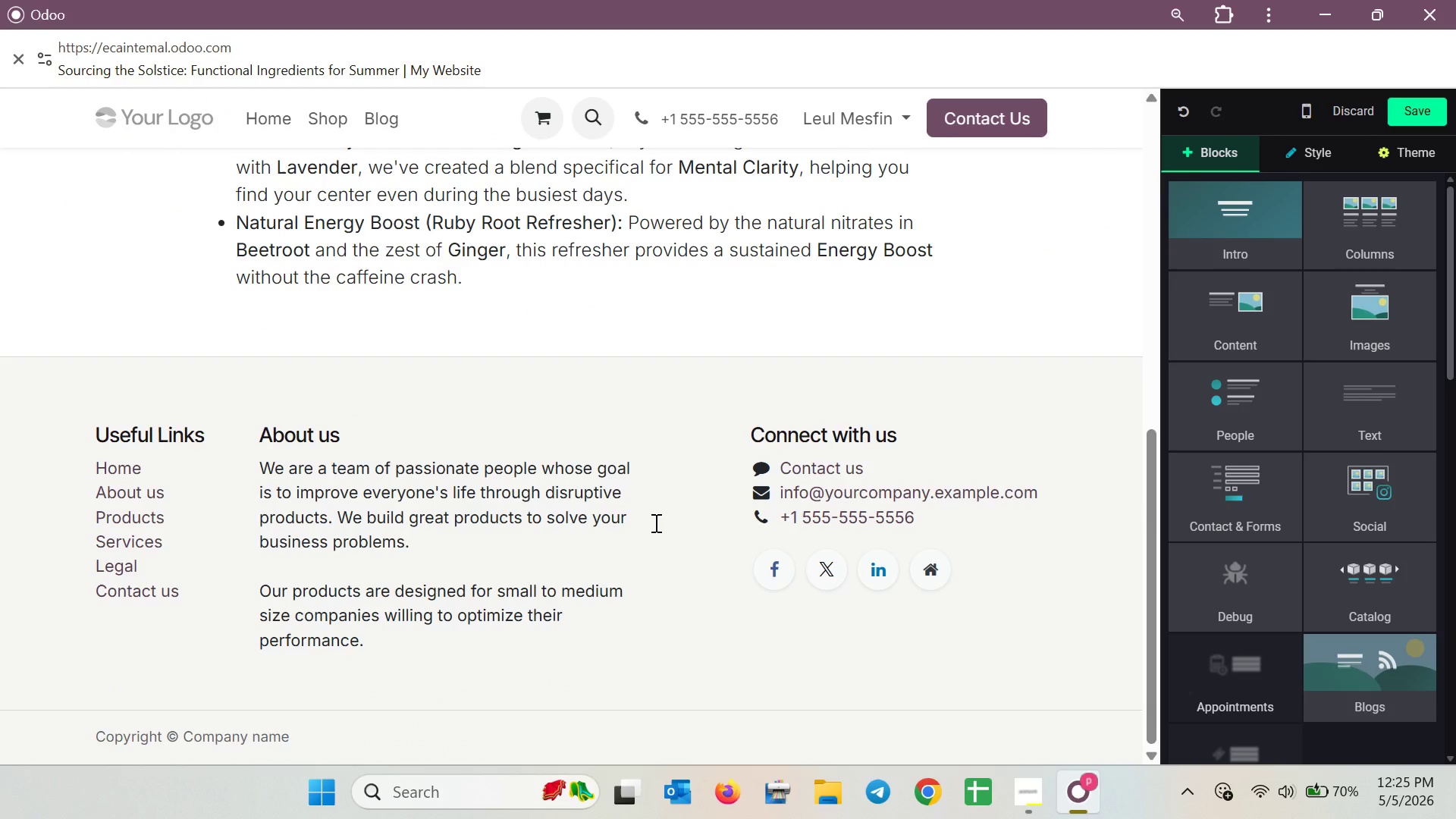 
scroll: coordinate [654, 522], scroll_direction: up, amount: 9.0
 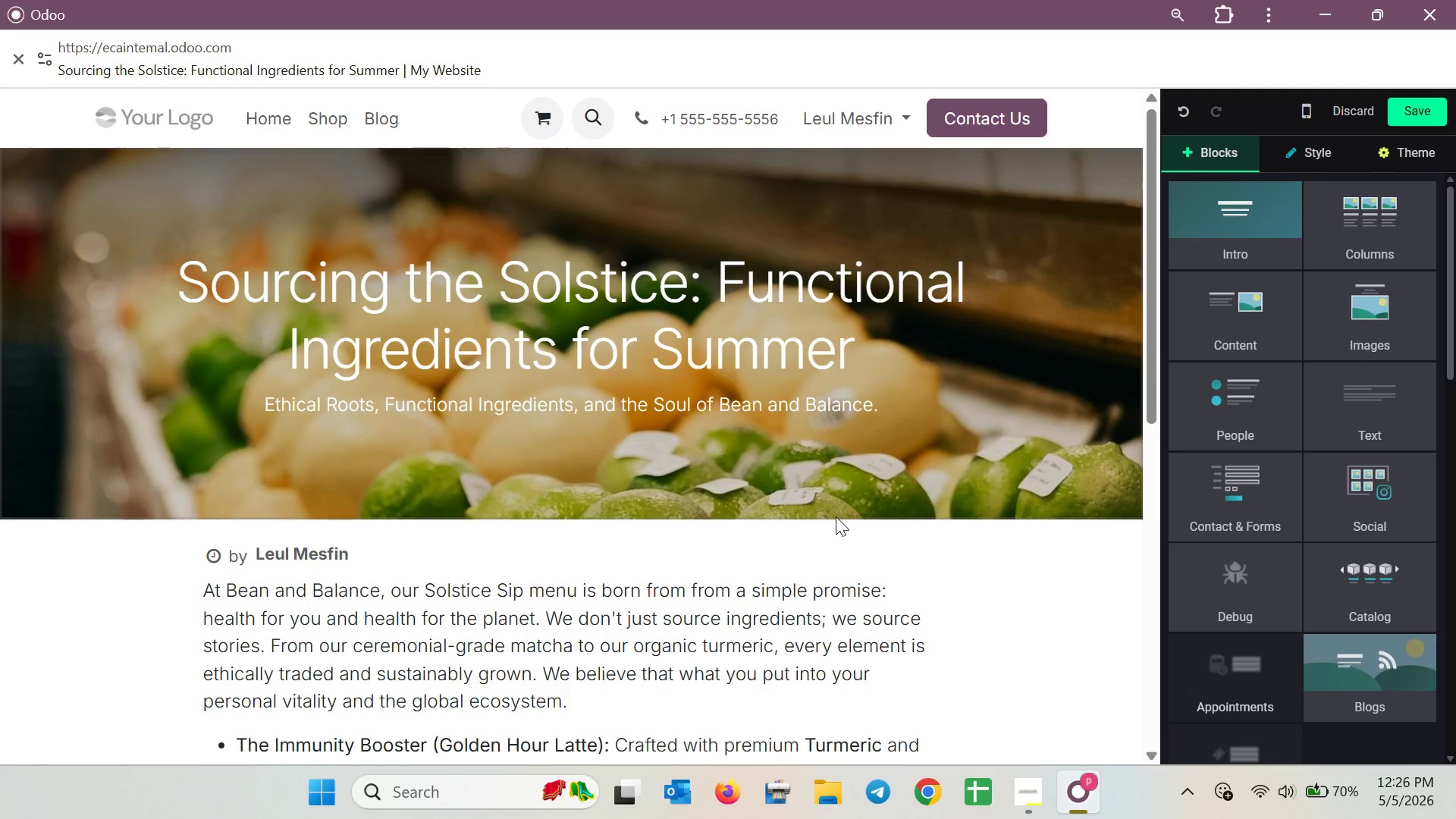 
wait(22.88)
 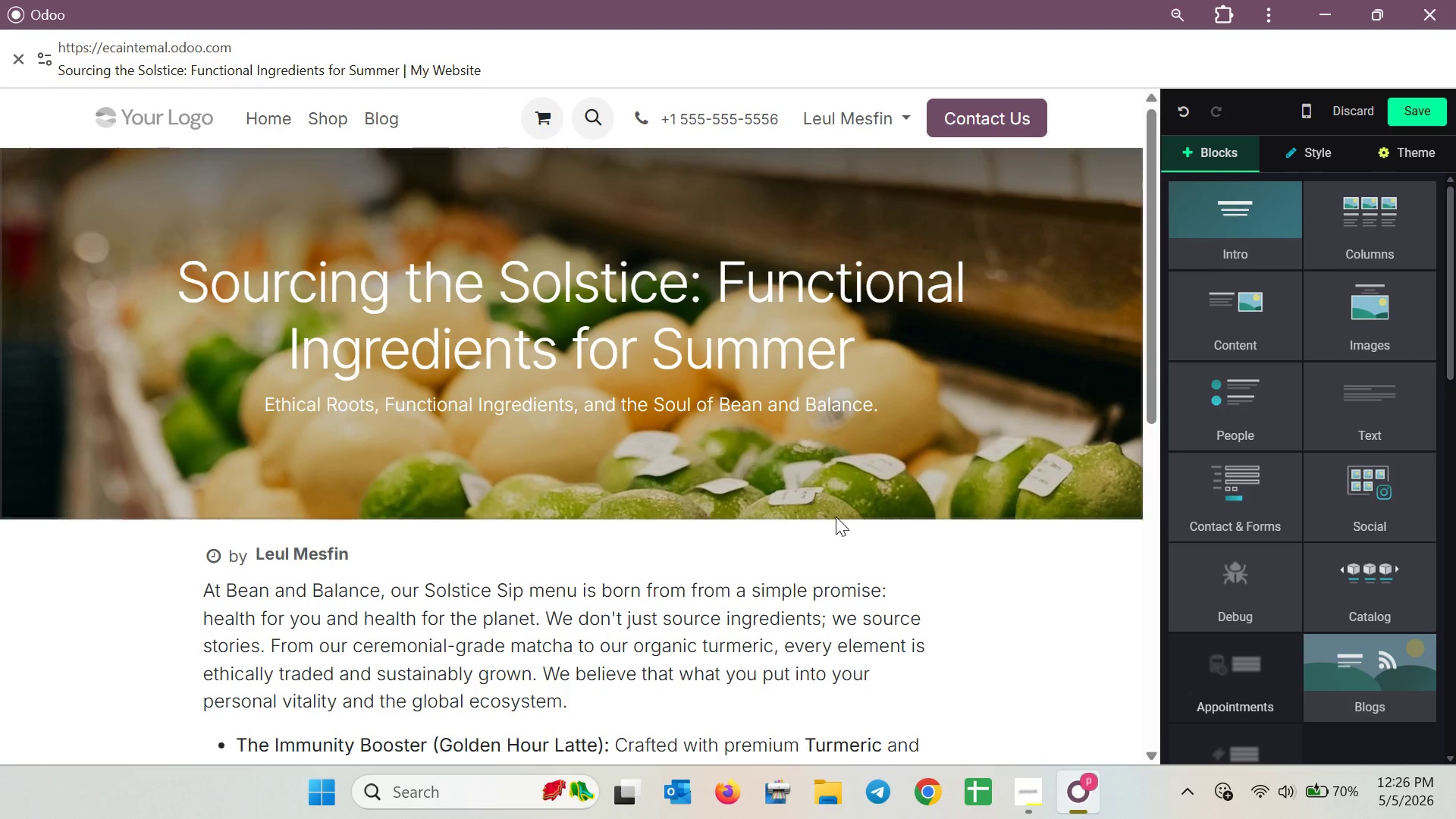 
scroll: coordinate [830, 497], scroll_direction: down, amount: 5.0
 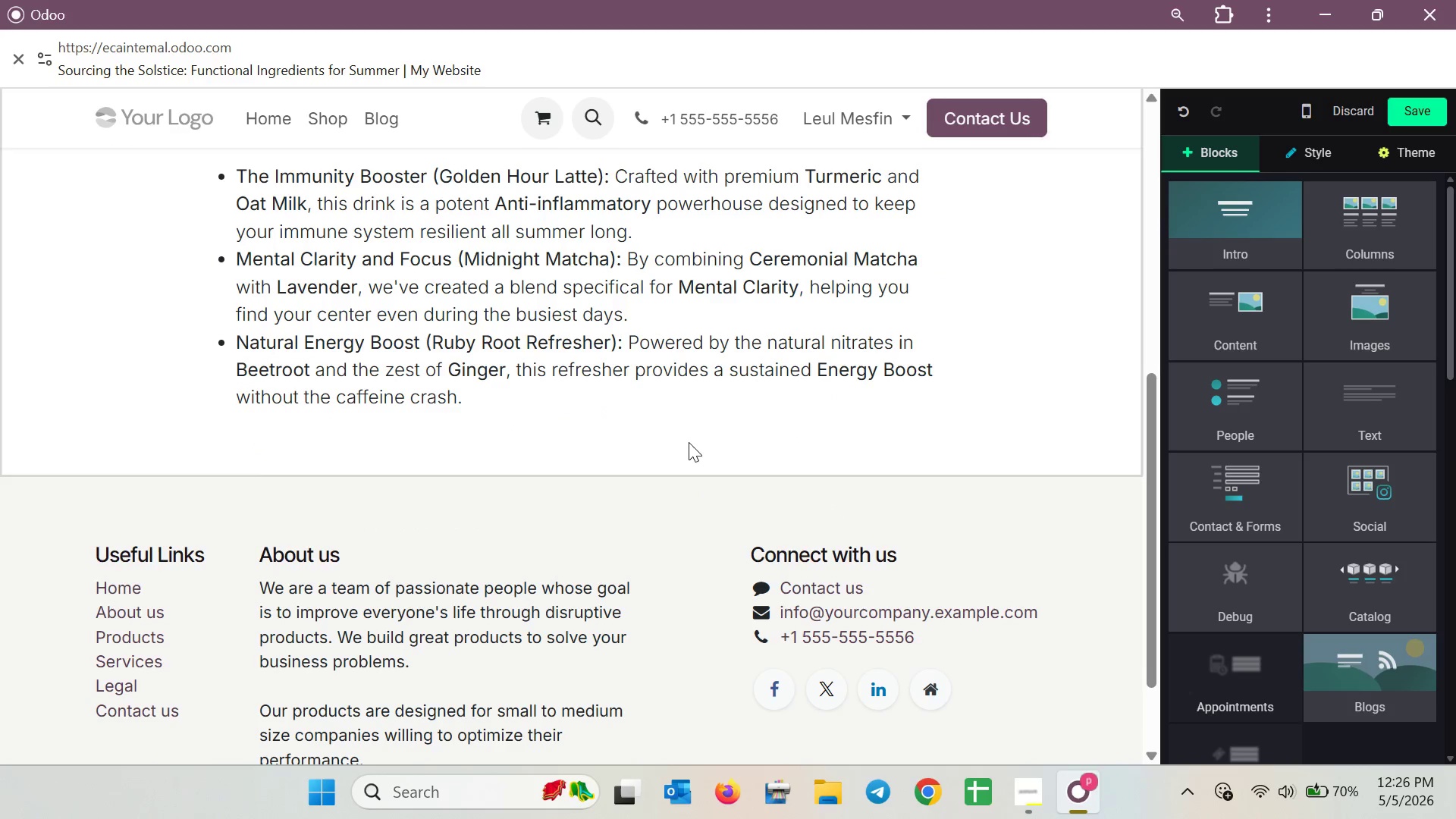 
left_click([687, 413])
 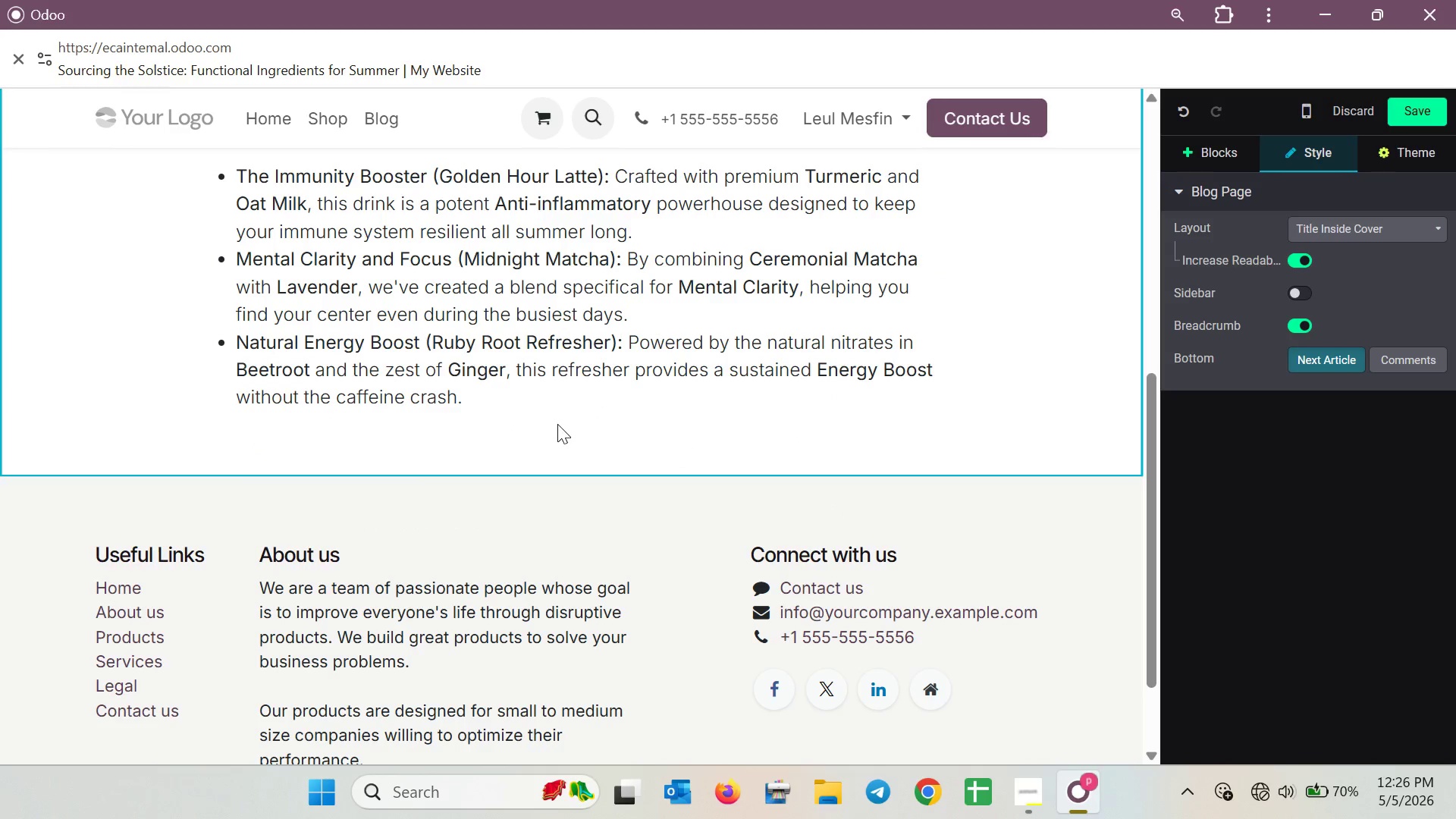 
double_click([544, 407])
 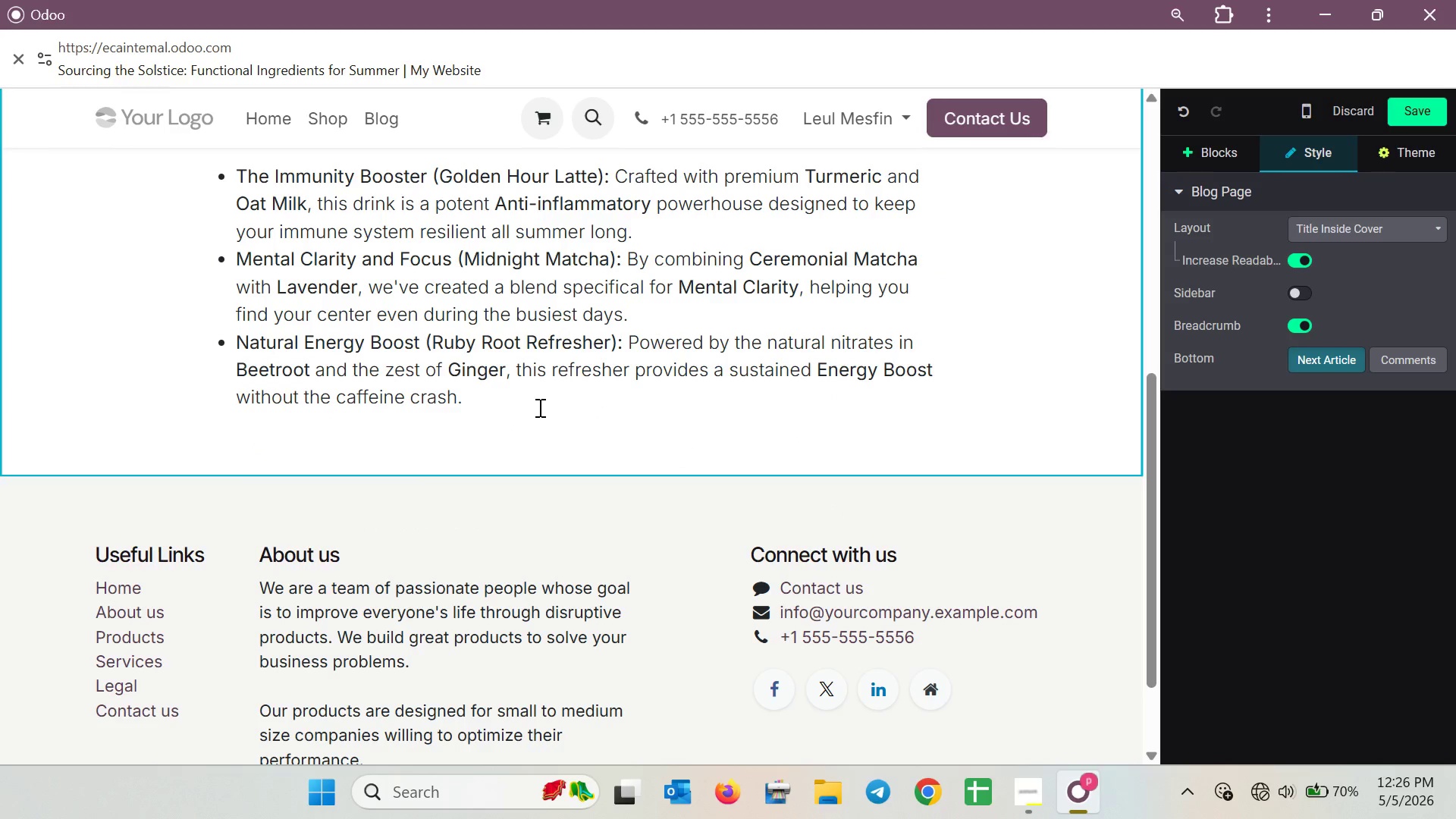 
key(Enter)
 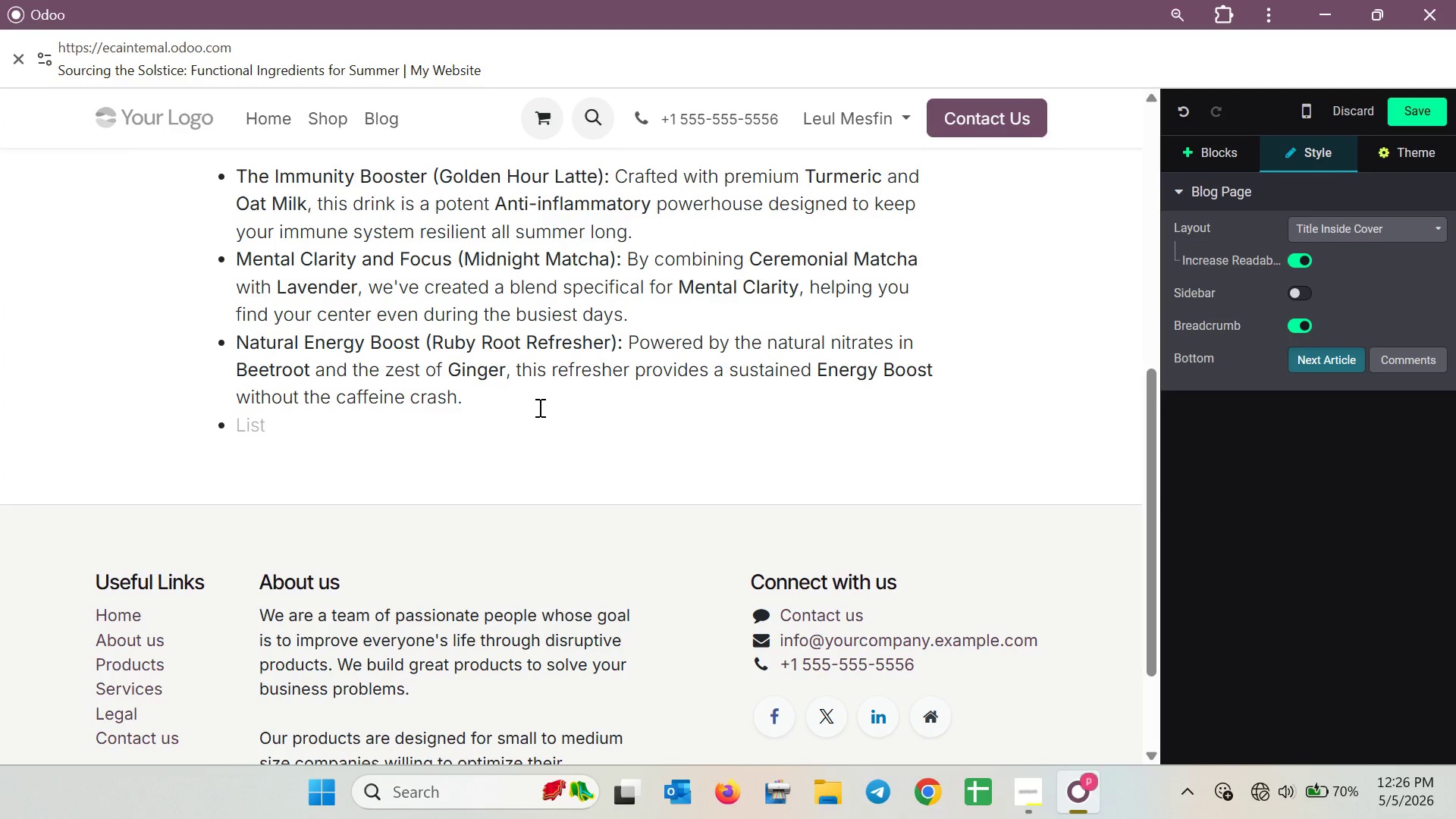 
key(Backspace)
 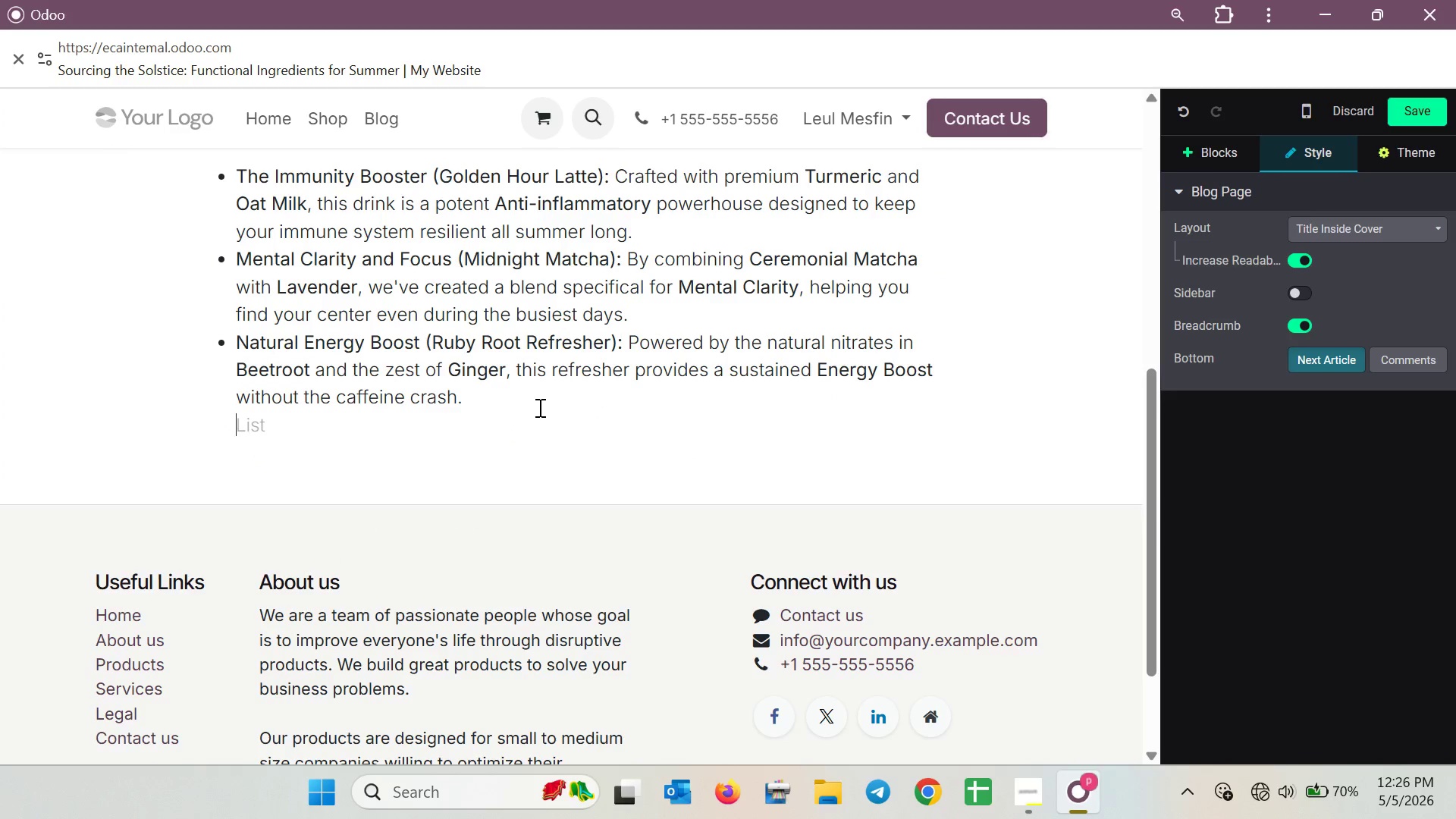 
key(Backspace)
 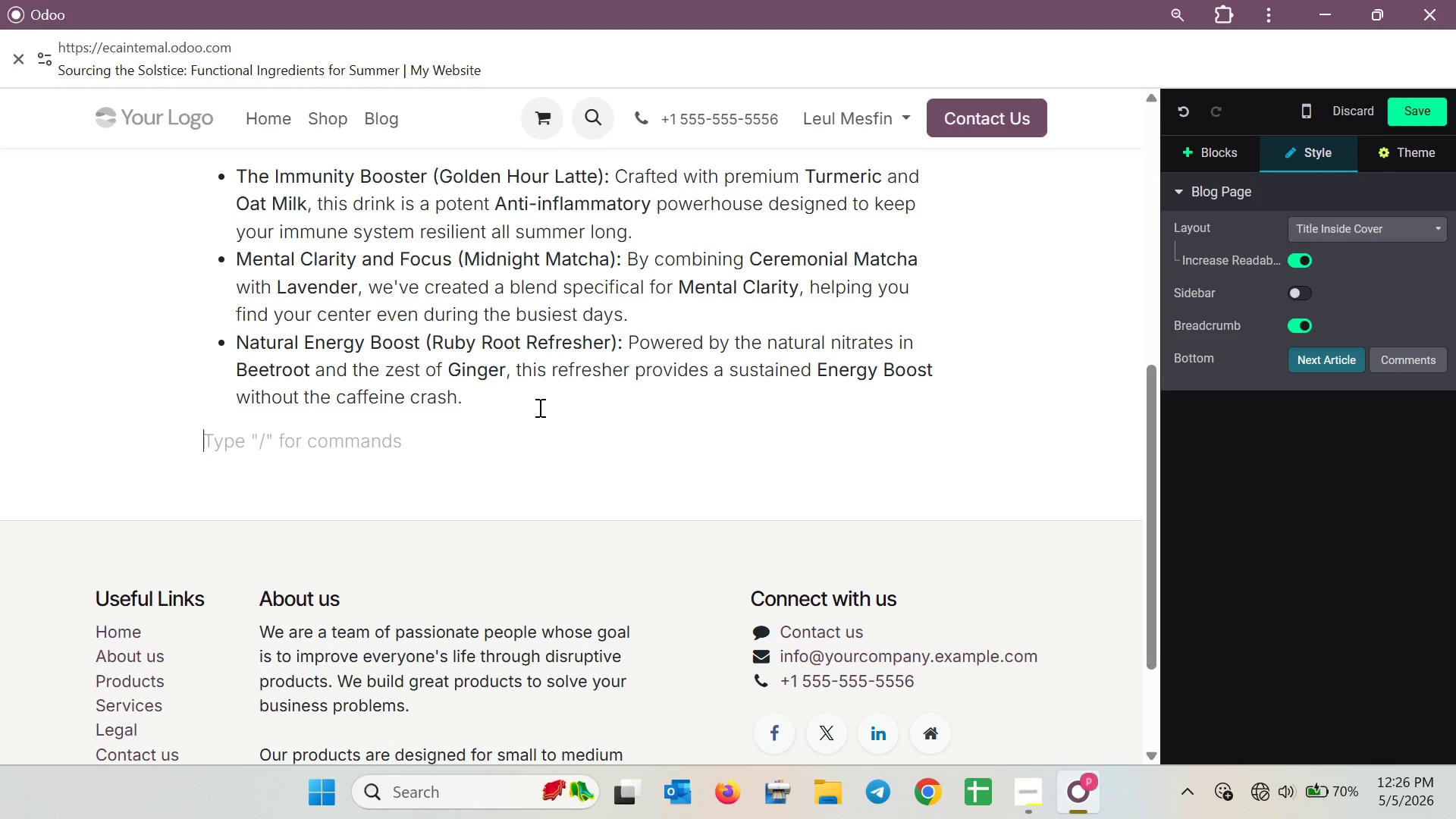 
wait(5.58)
 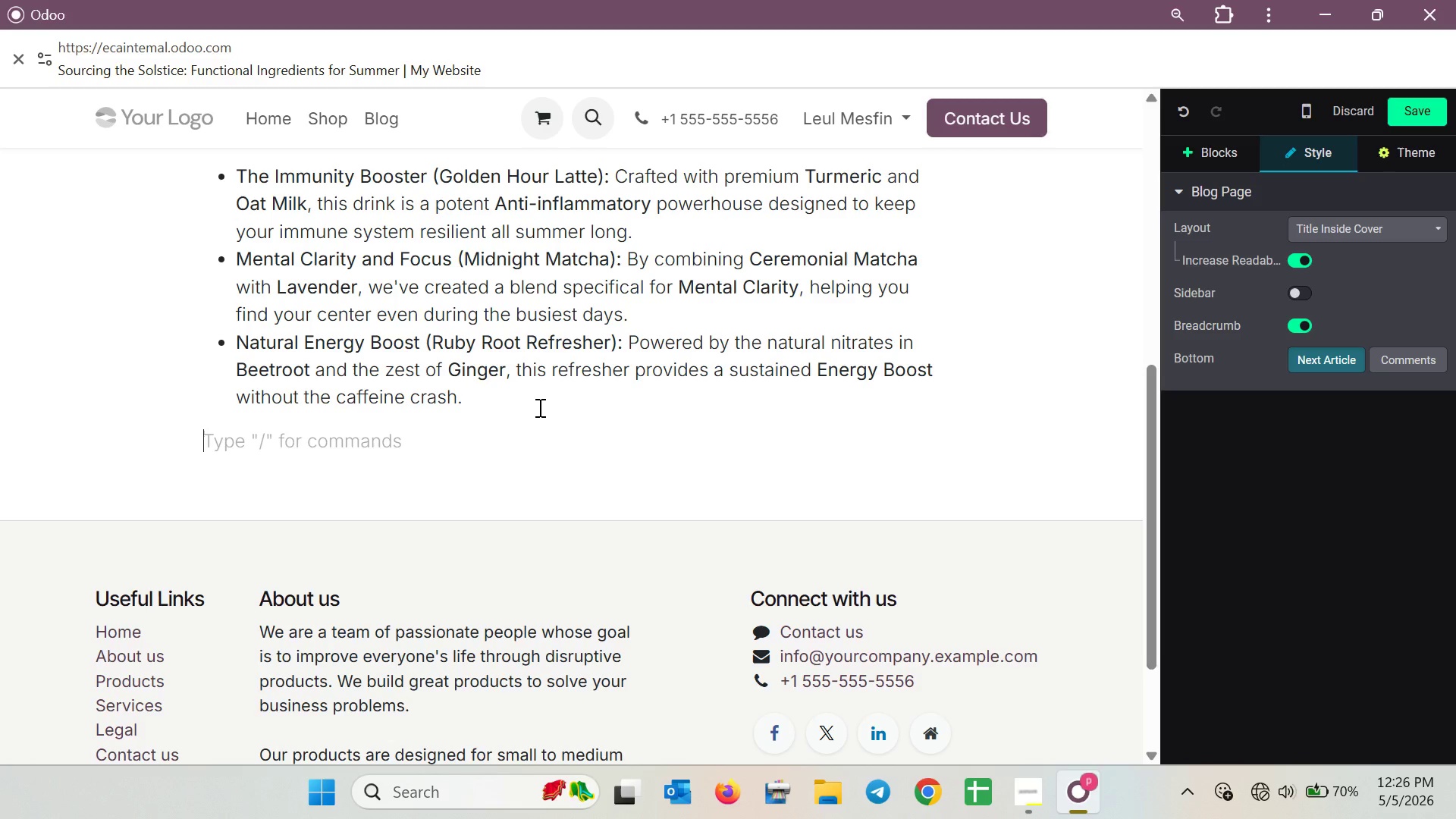 
type(We p)
 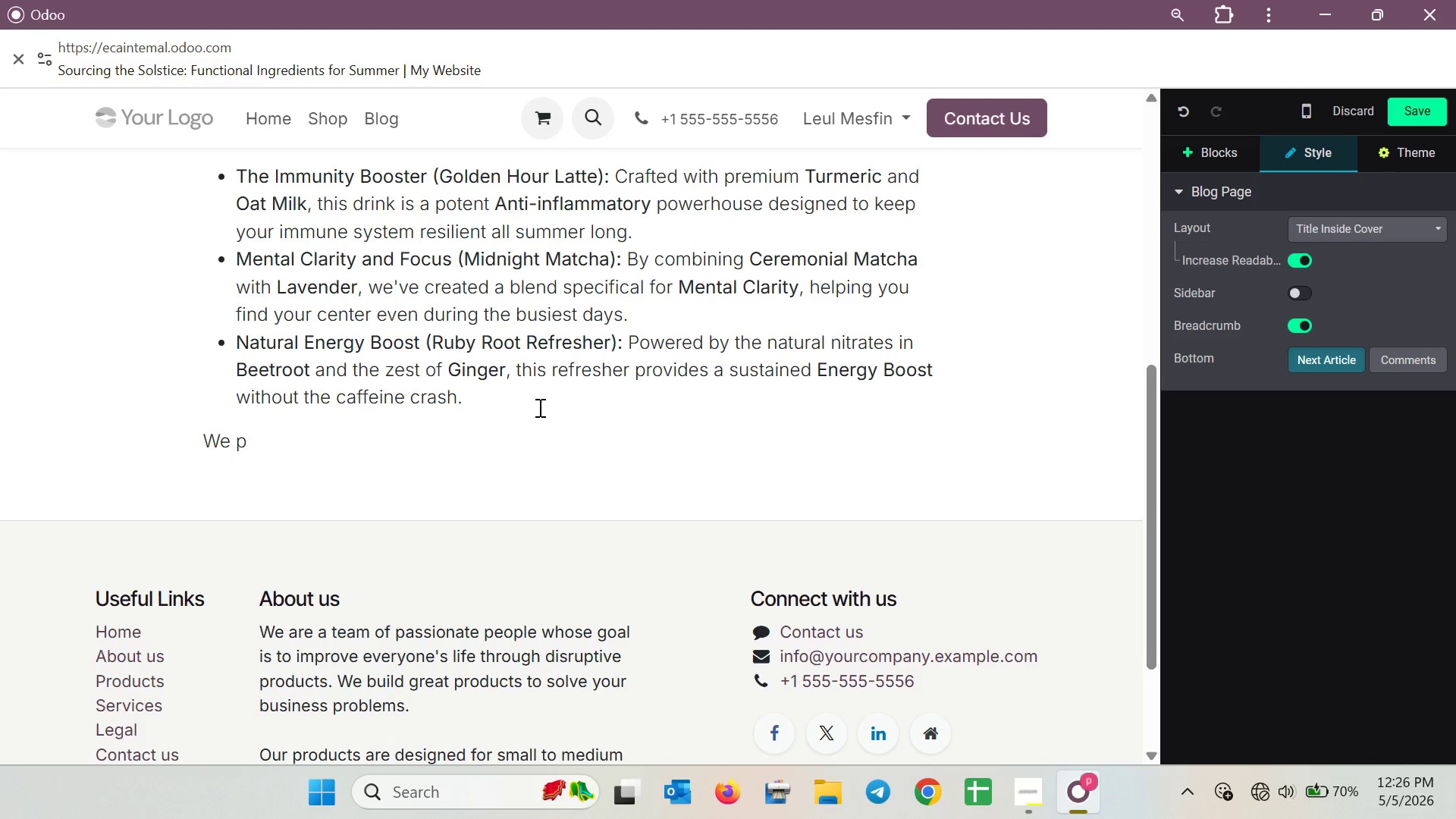 
wait(14.03)
 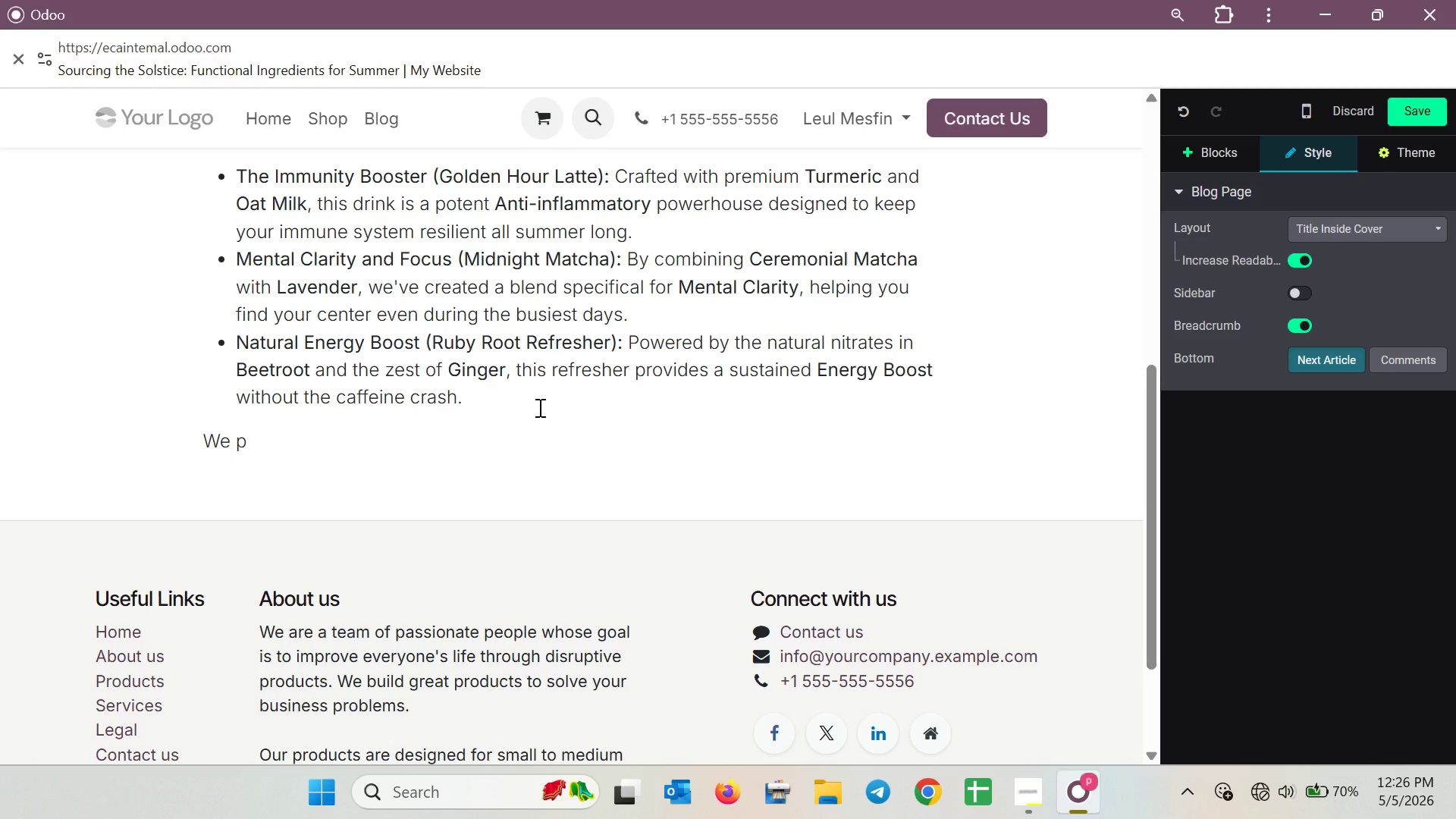 
type(rioritize 'Function o)
 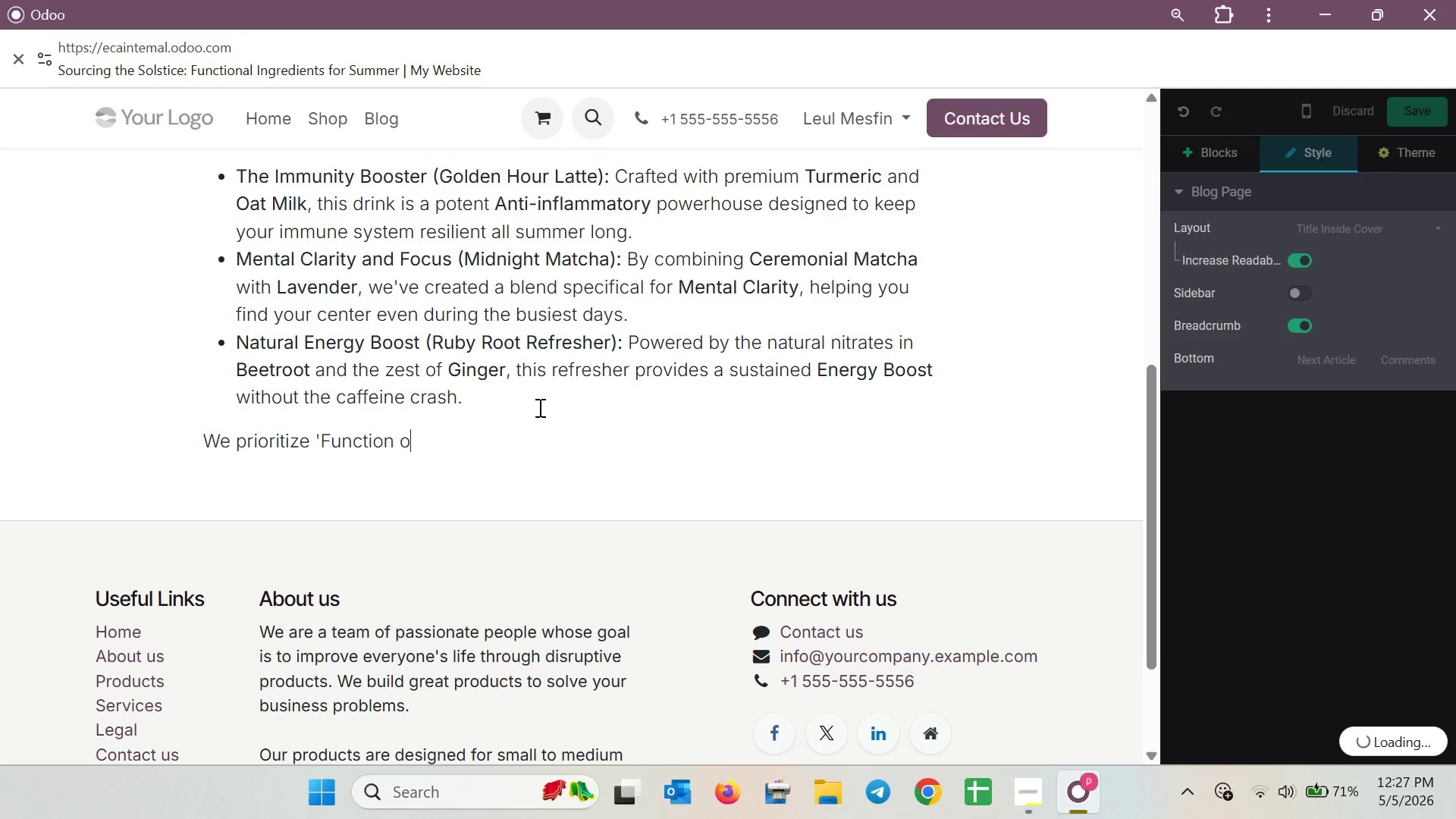 
wait(6.0)
 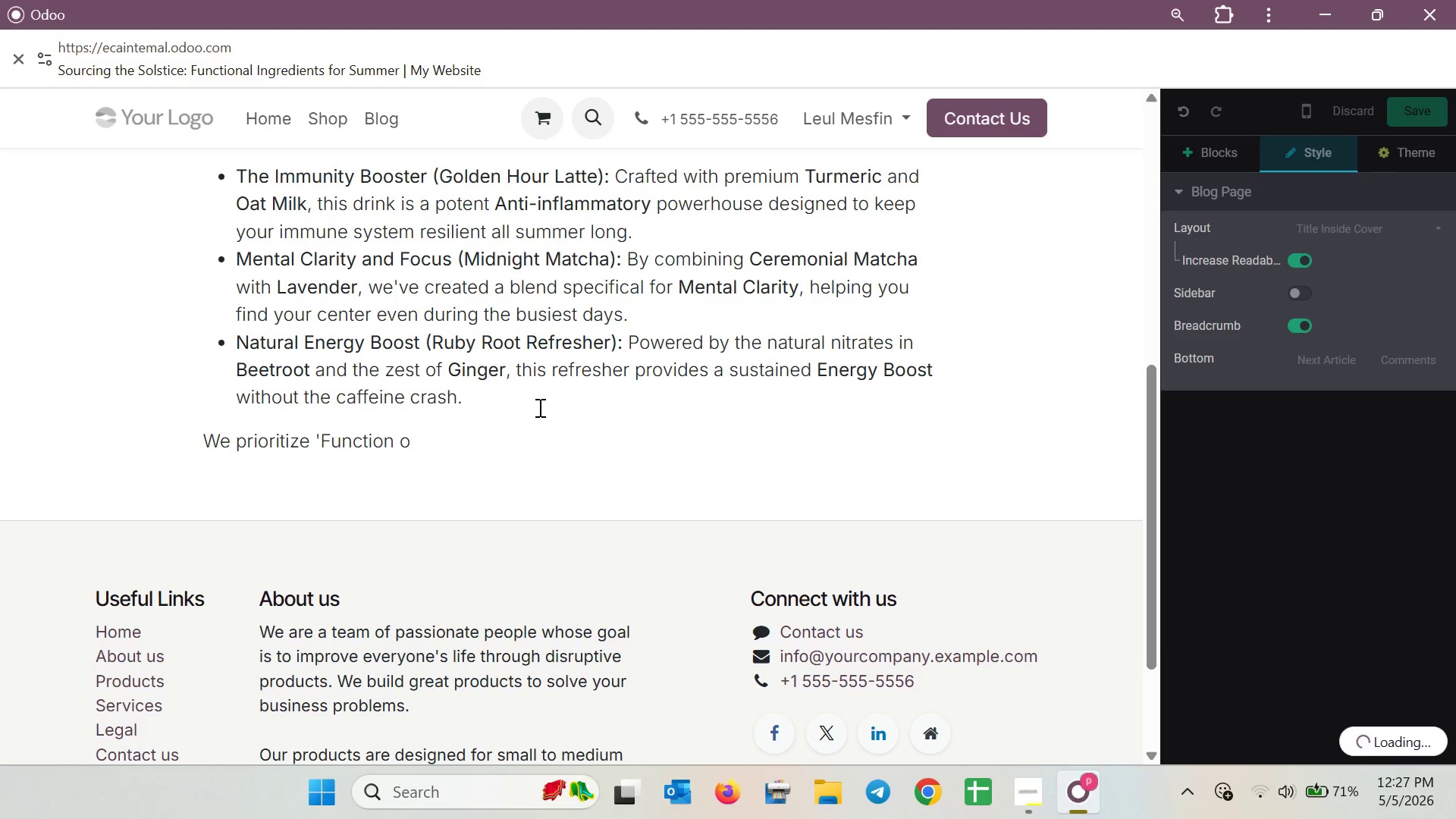 
type(ver Filler )
key(Backspace)
type(. )
 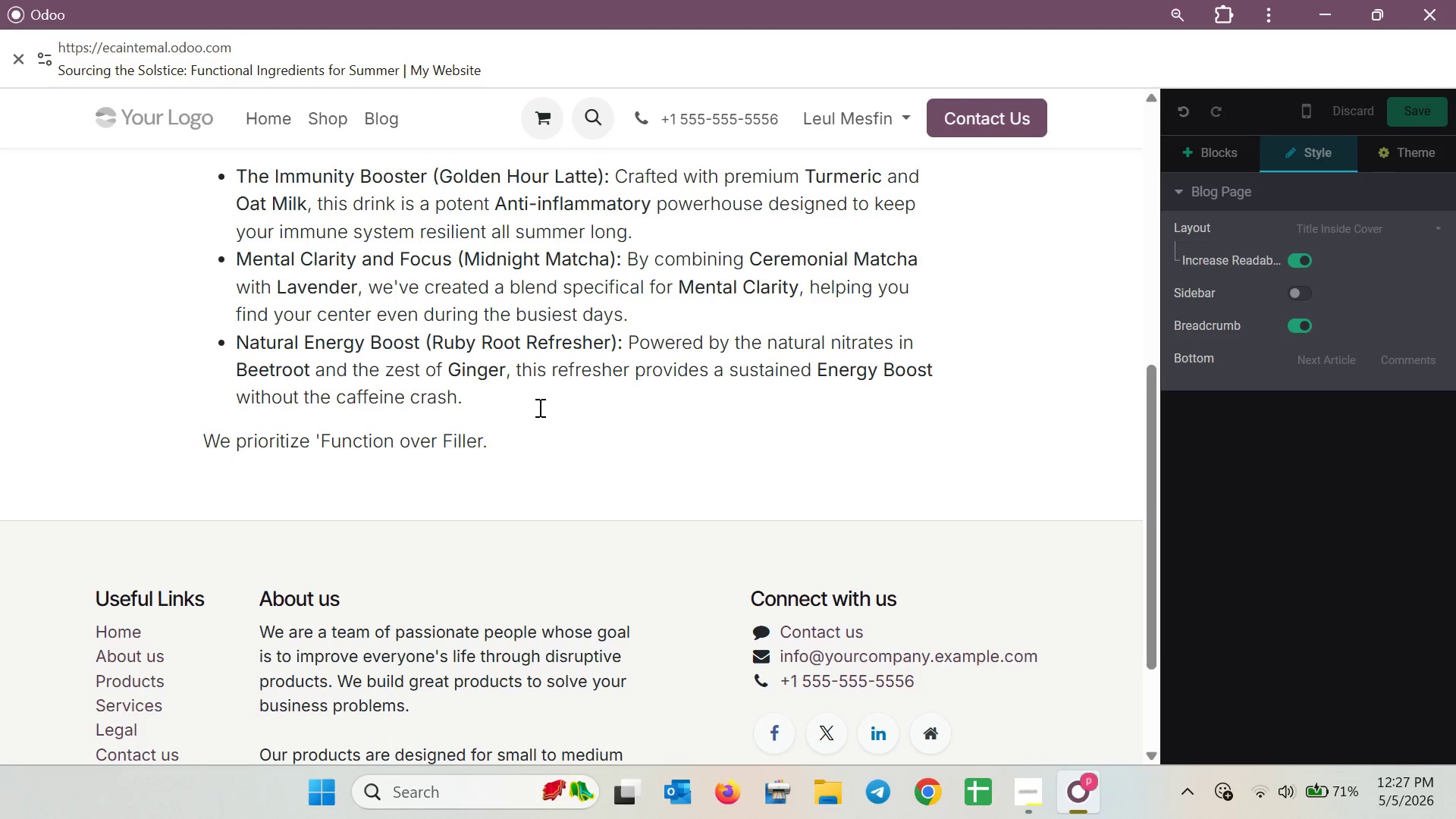 
key(Backspace)
 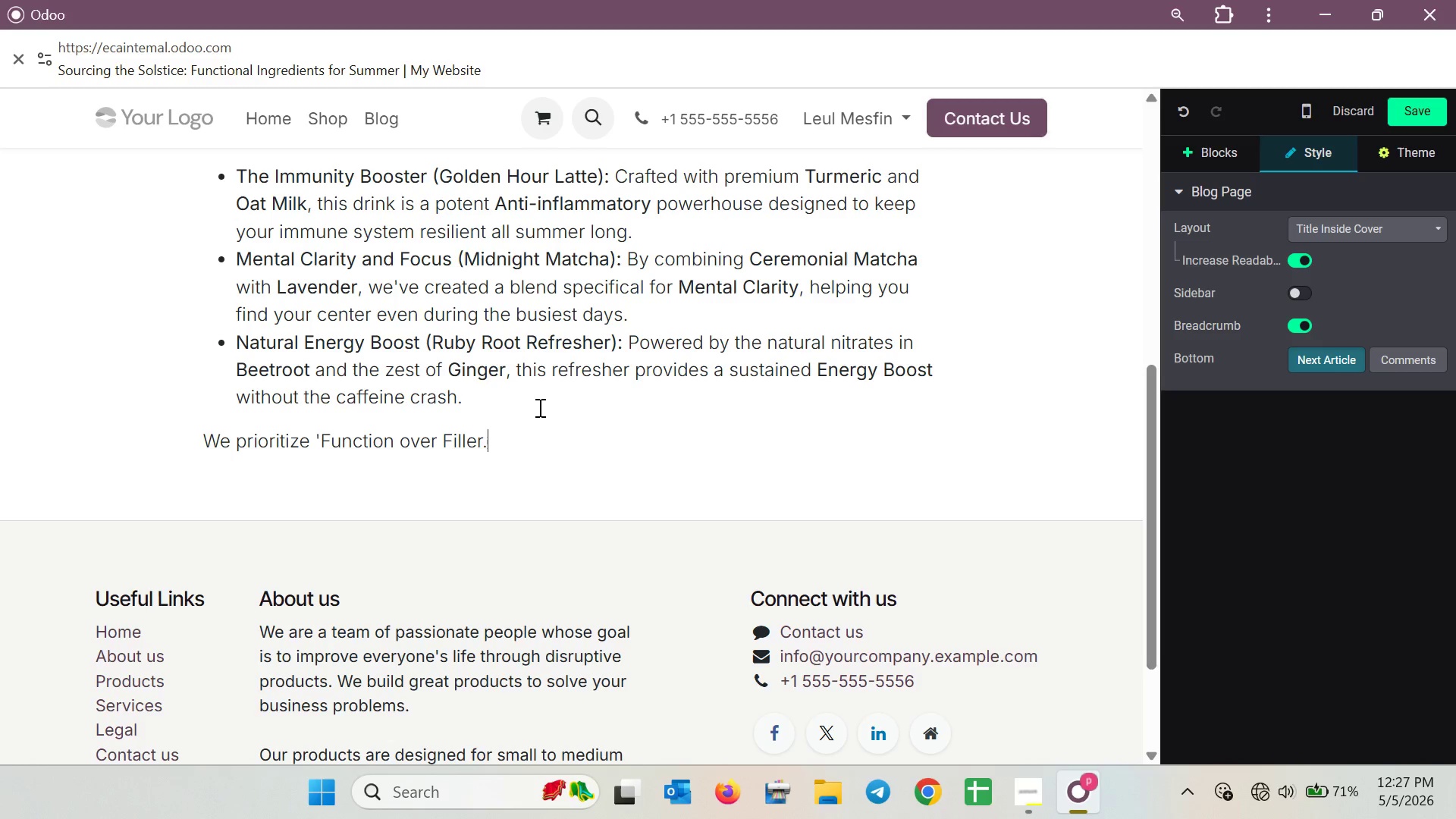 
key(Quote)
 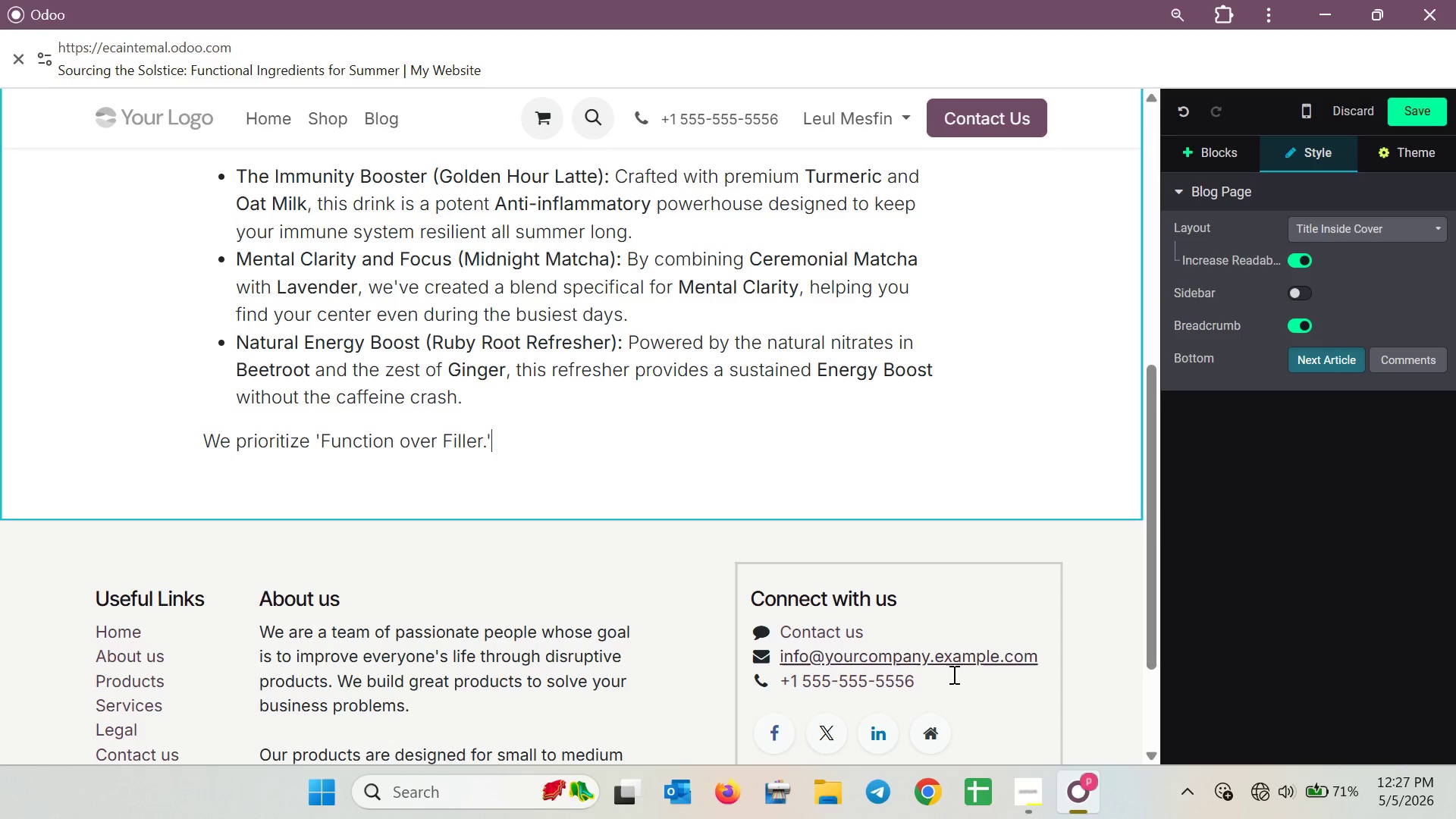 
left_click([1030, 802])